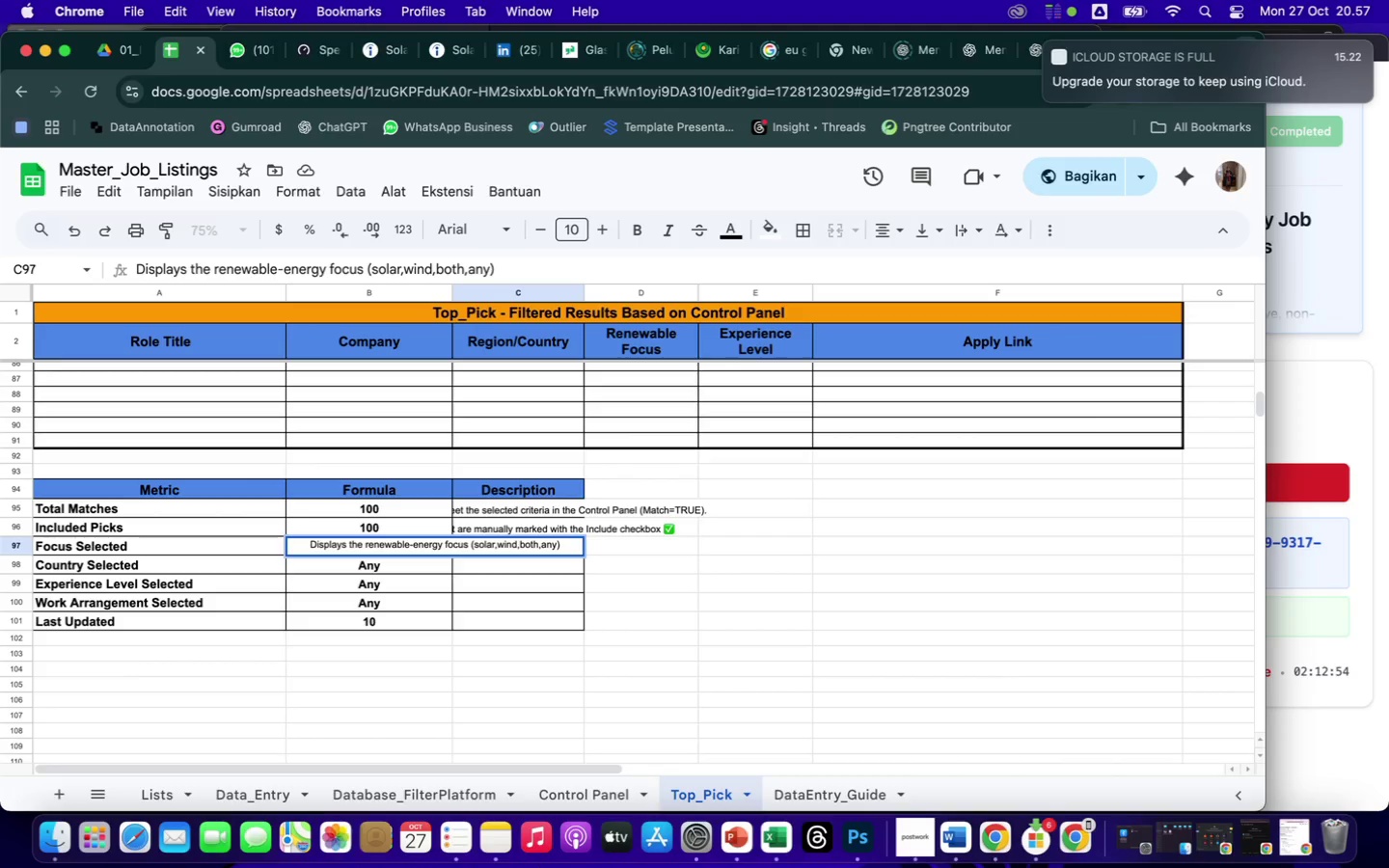 
key(Enter)
 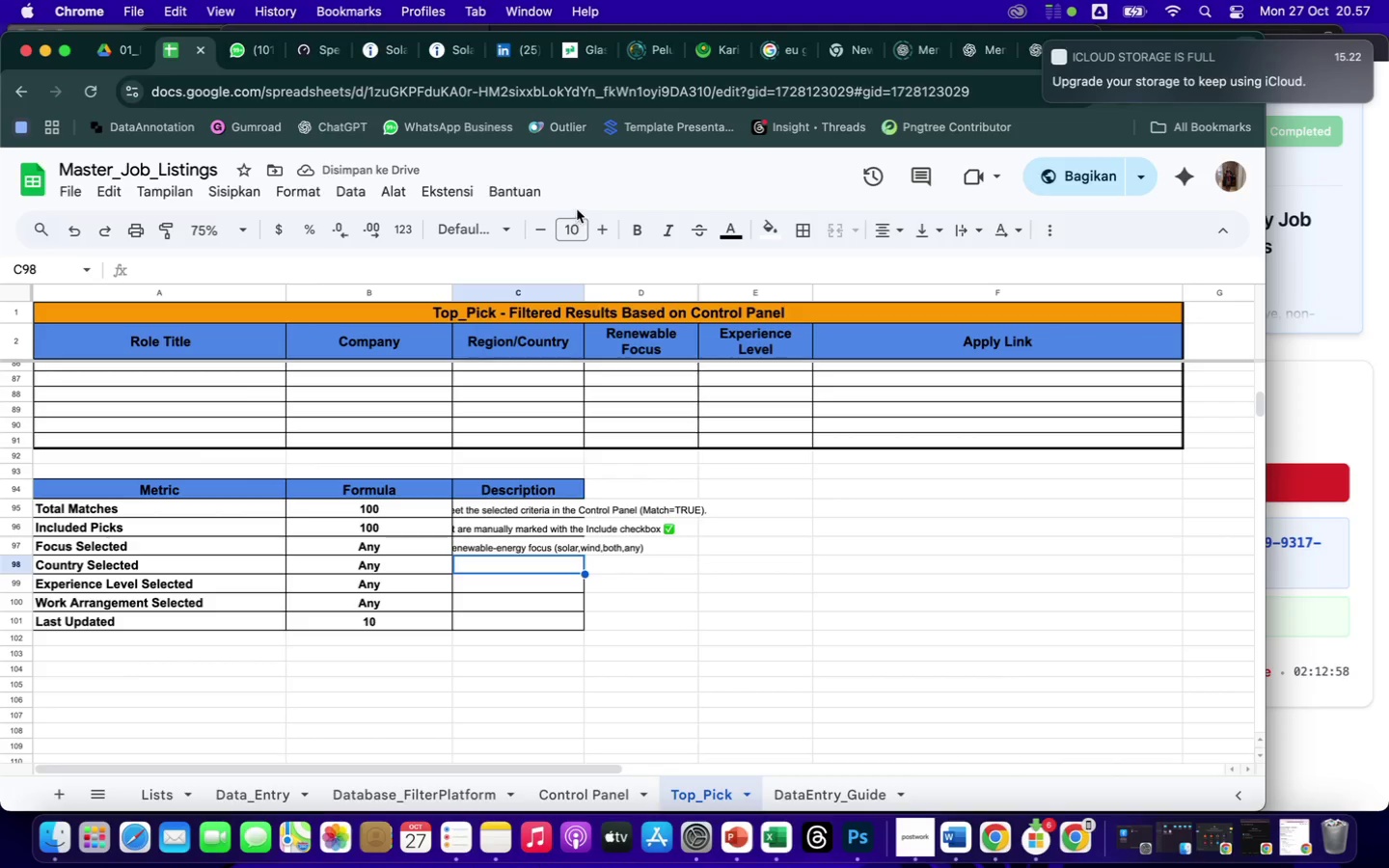 
left_click([521, 552])
 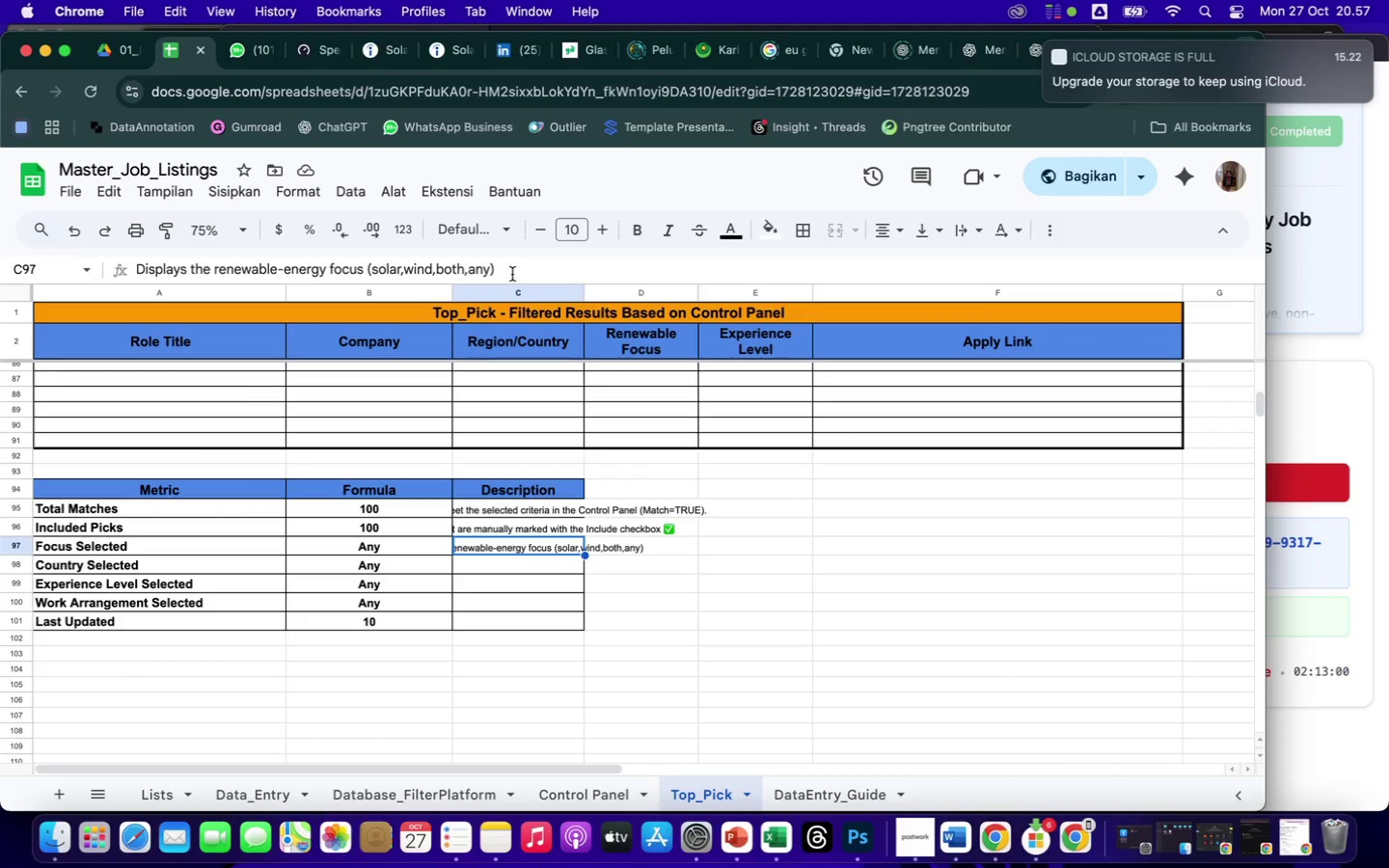 
left_click([512, 272])
 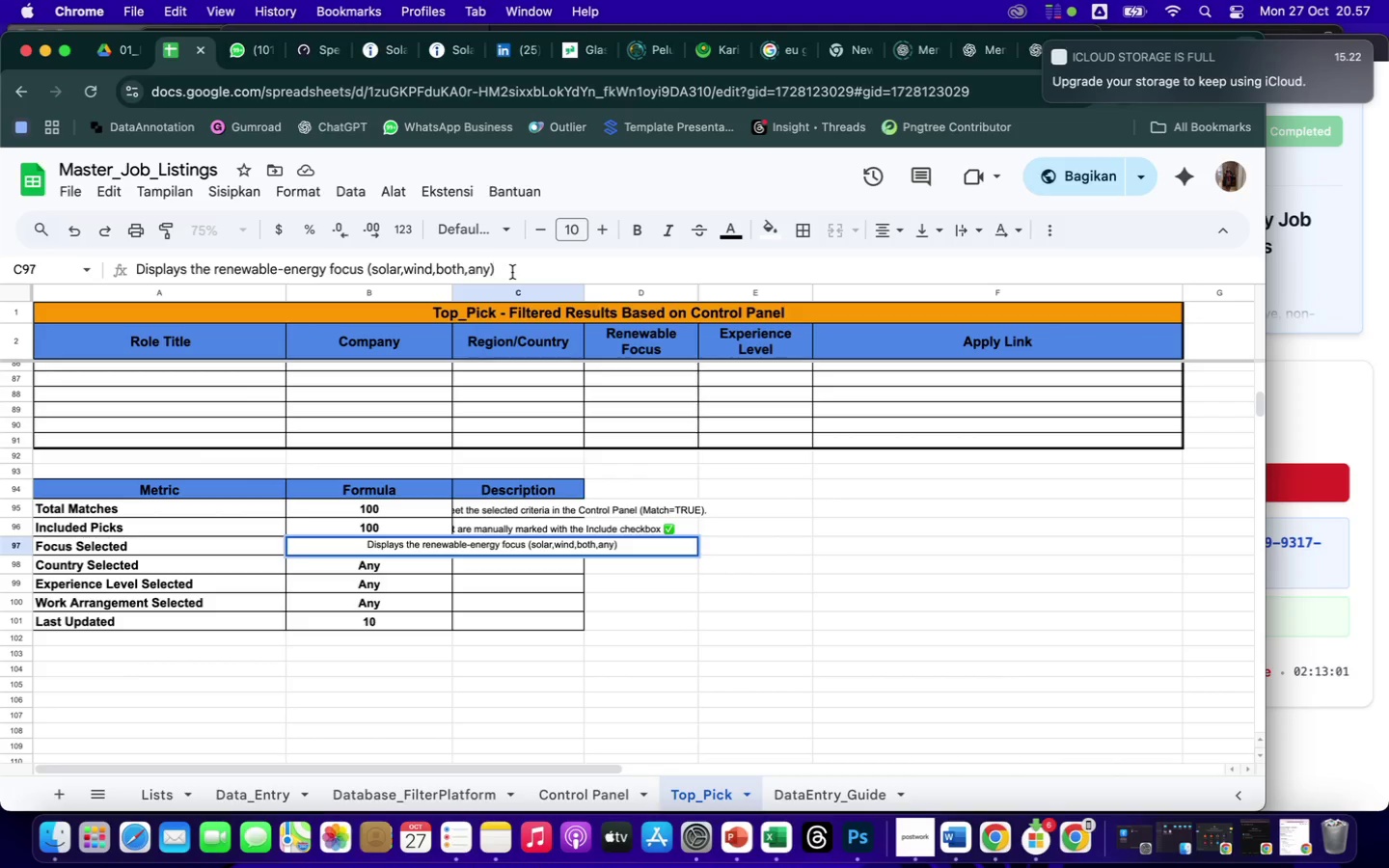 
key(Space)
 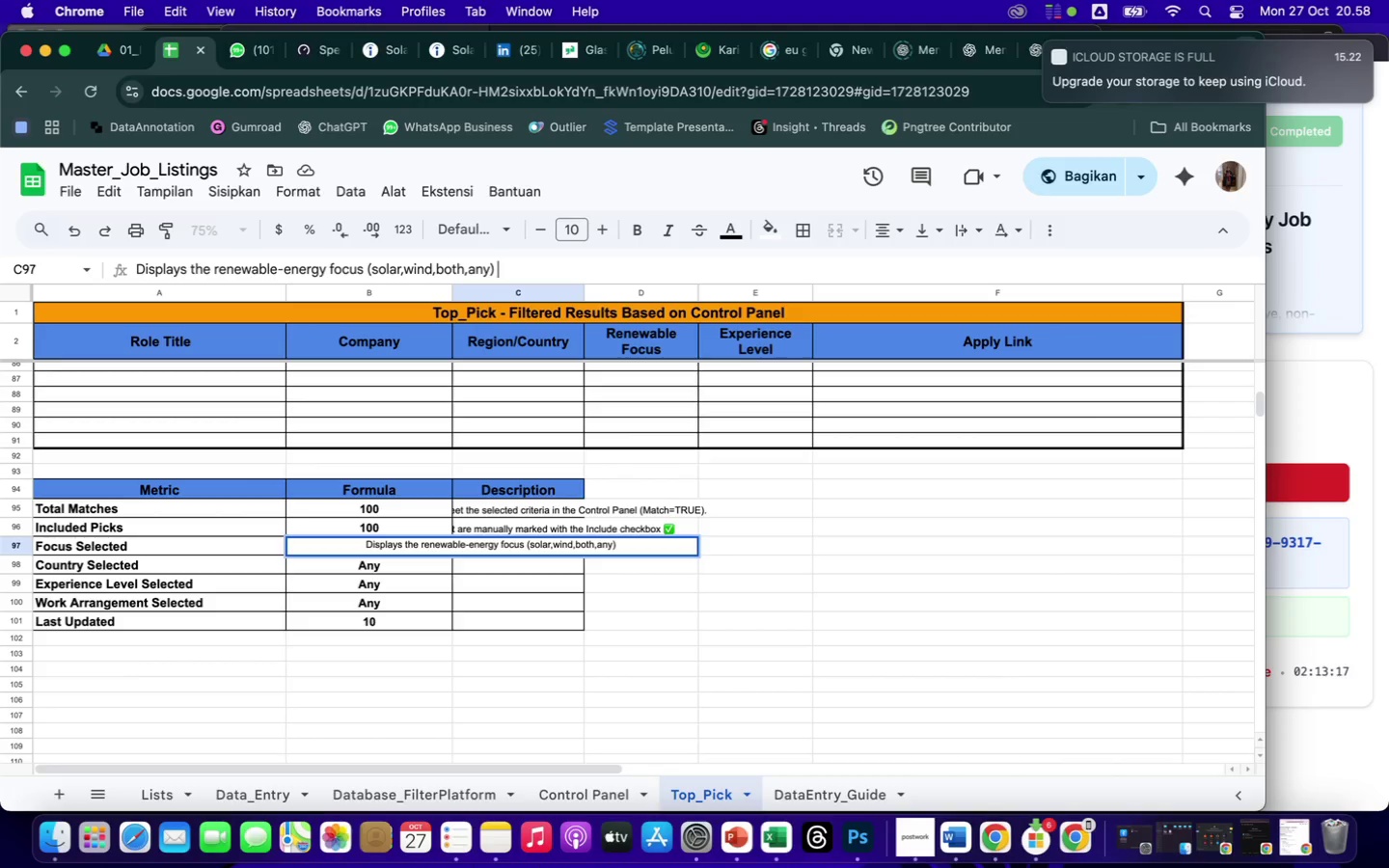 
wait(20.21)
 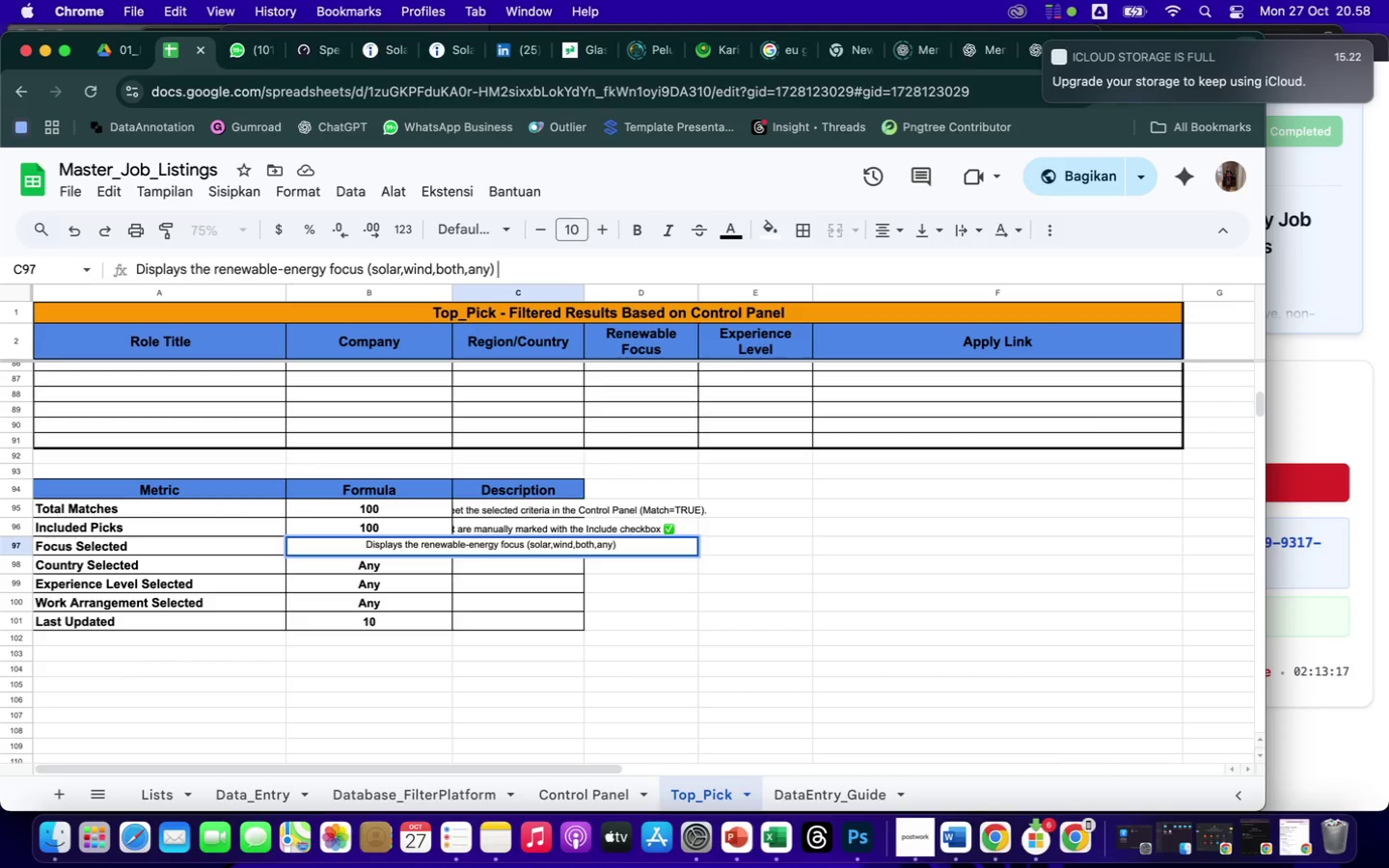 
type(currently chosen in the Control Panel)
 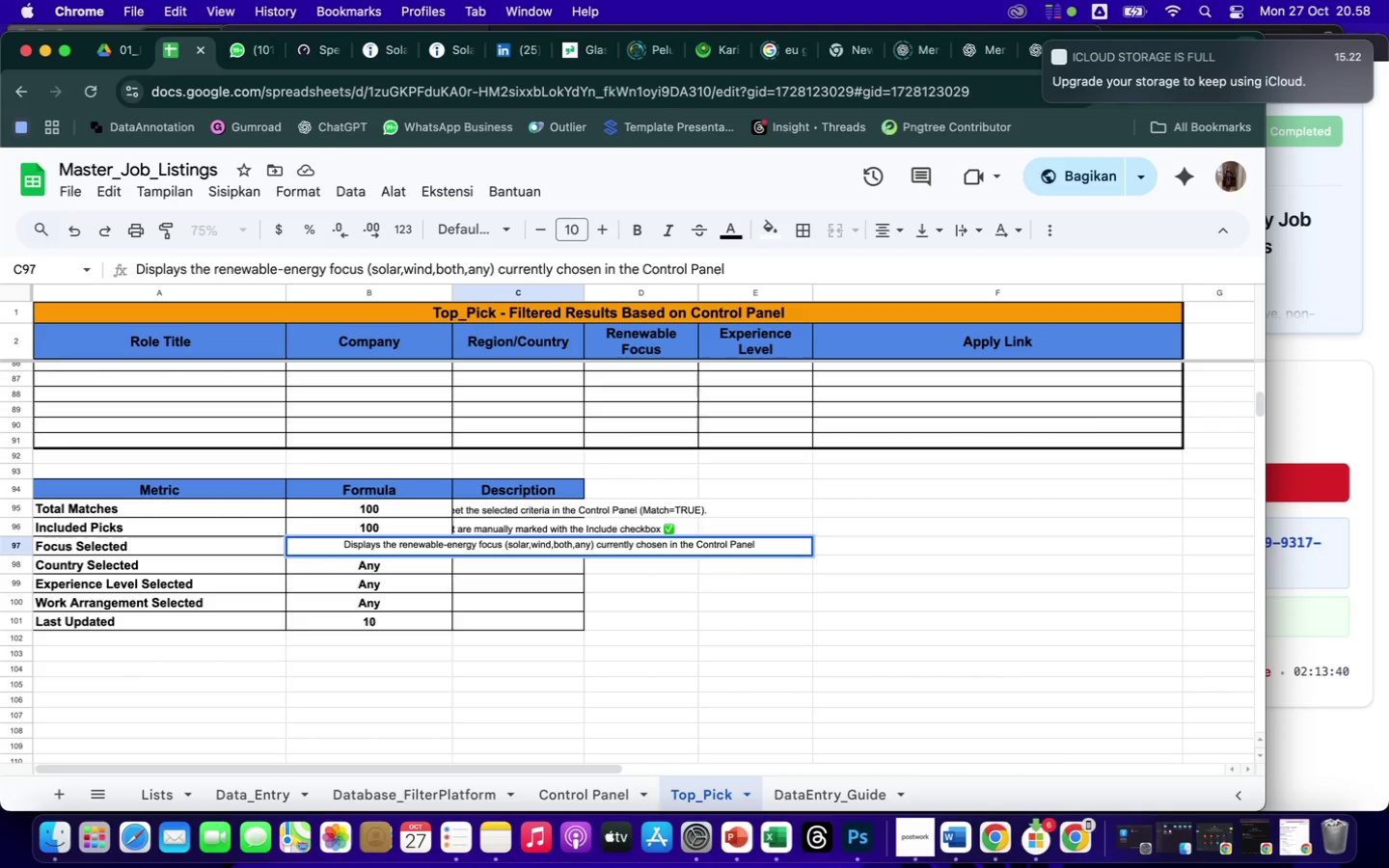 
key(Enter)
 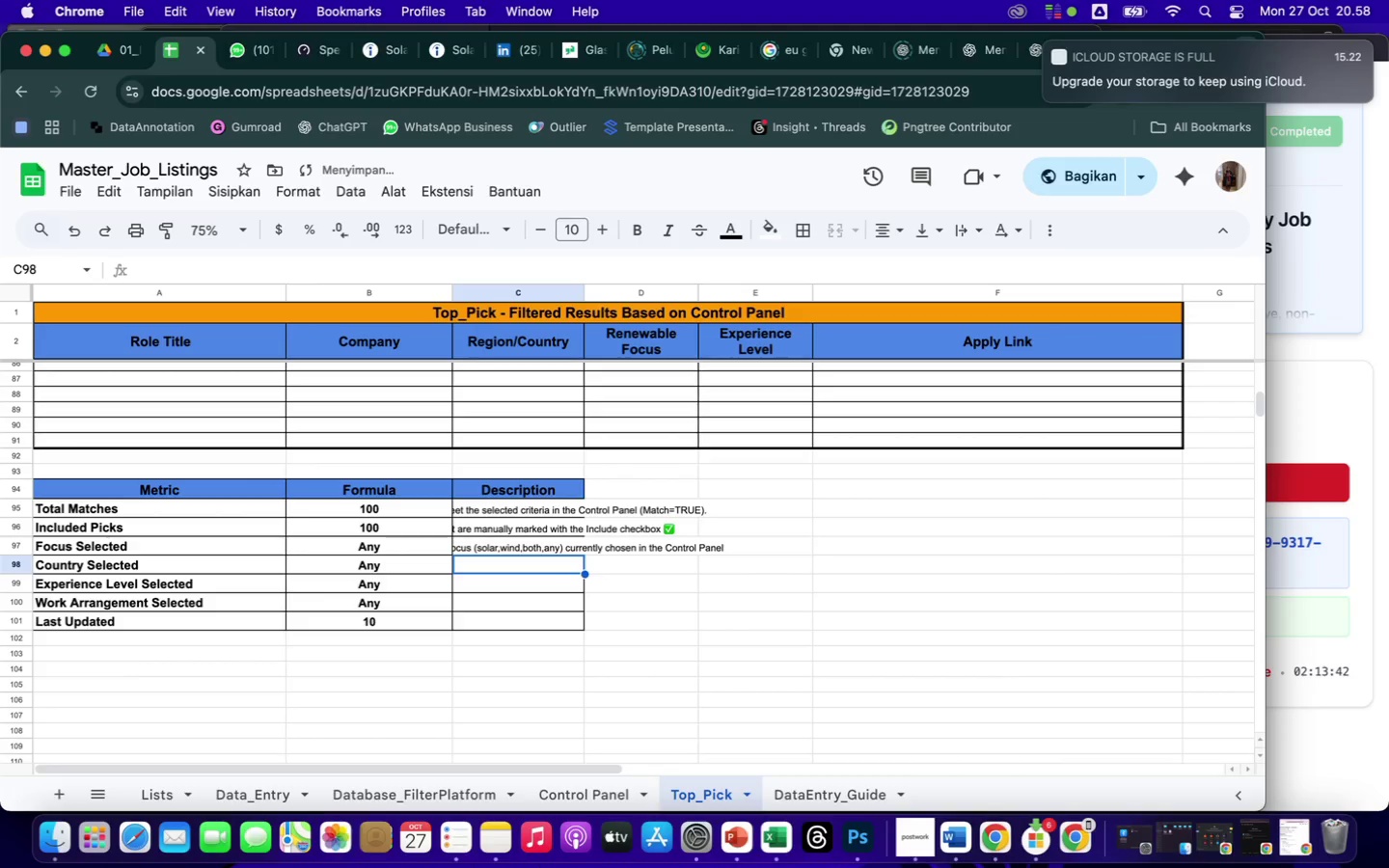 
type(Shows which)
 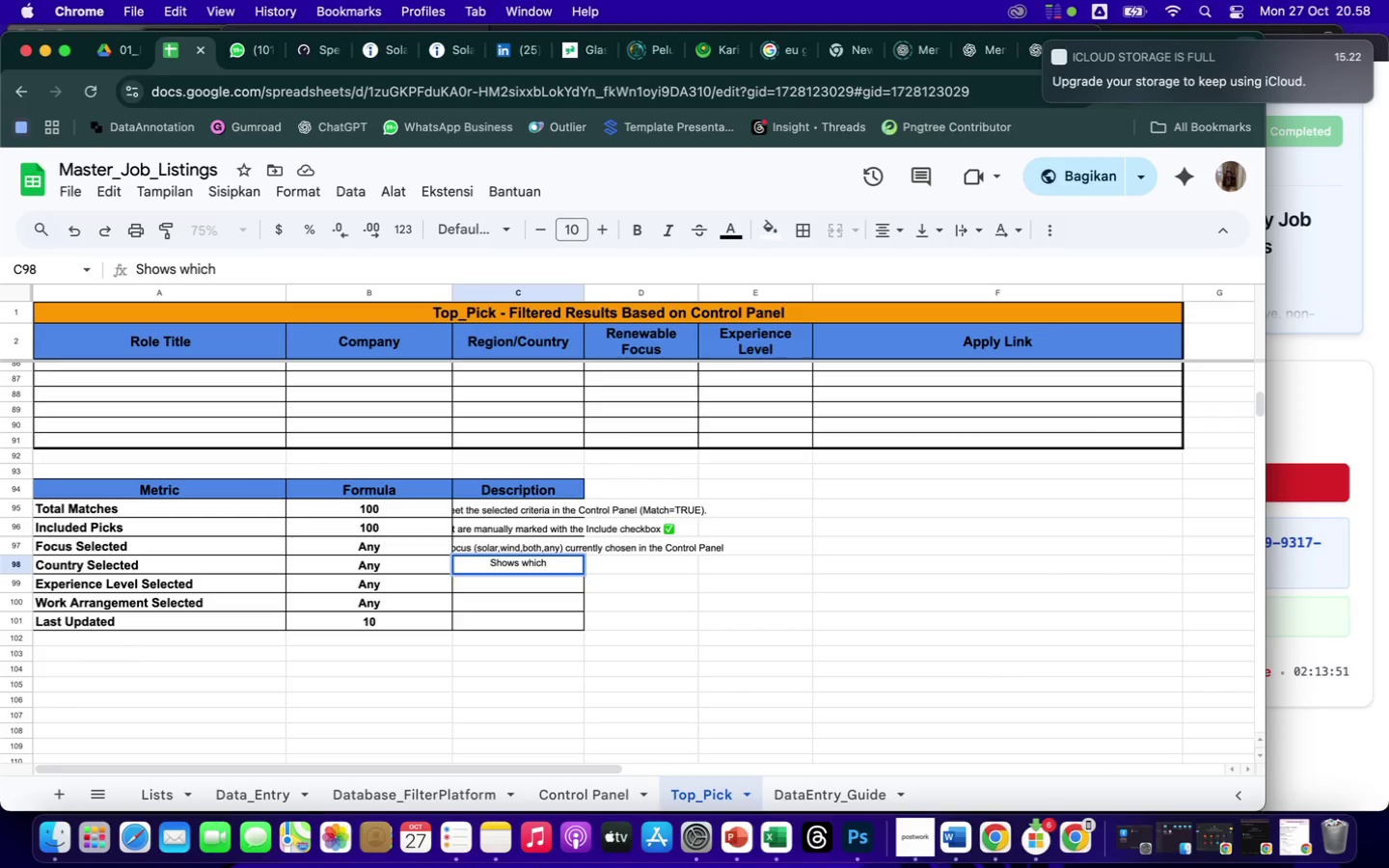 
type( country)
 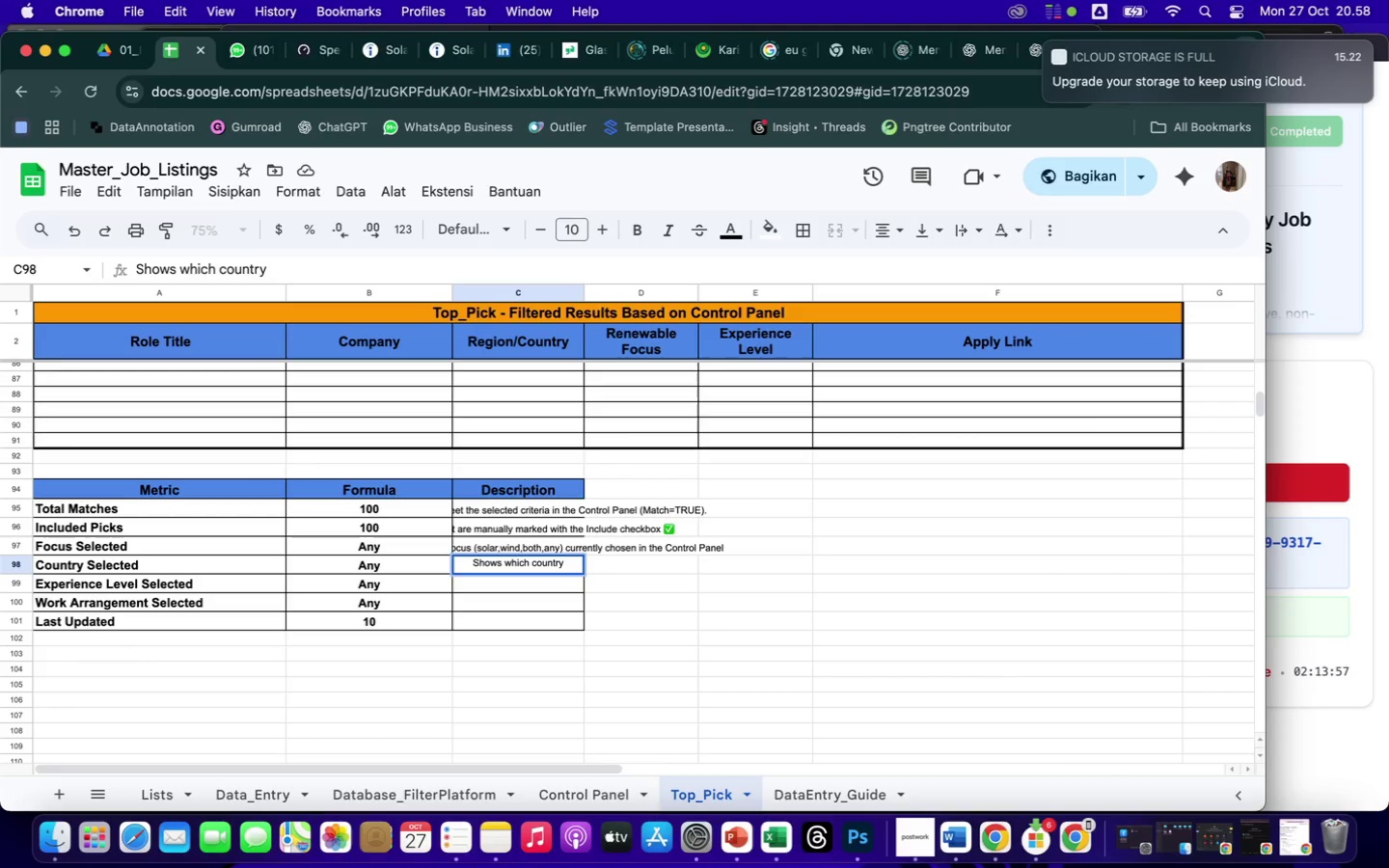 
type( filter is active on the Control Panel)
 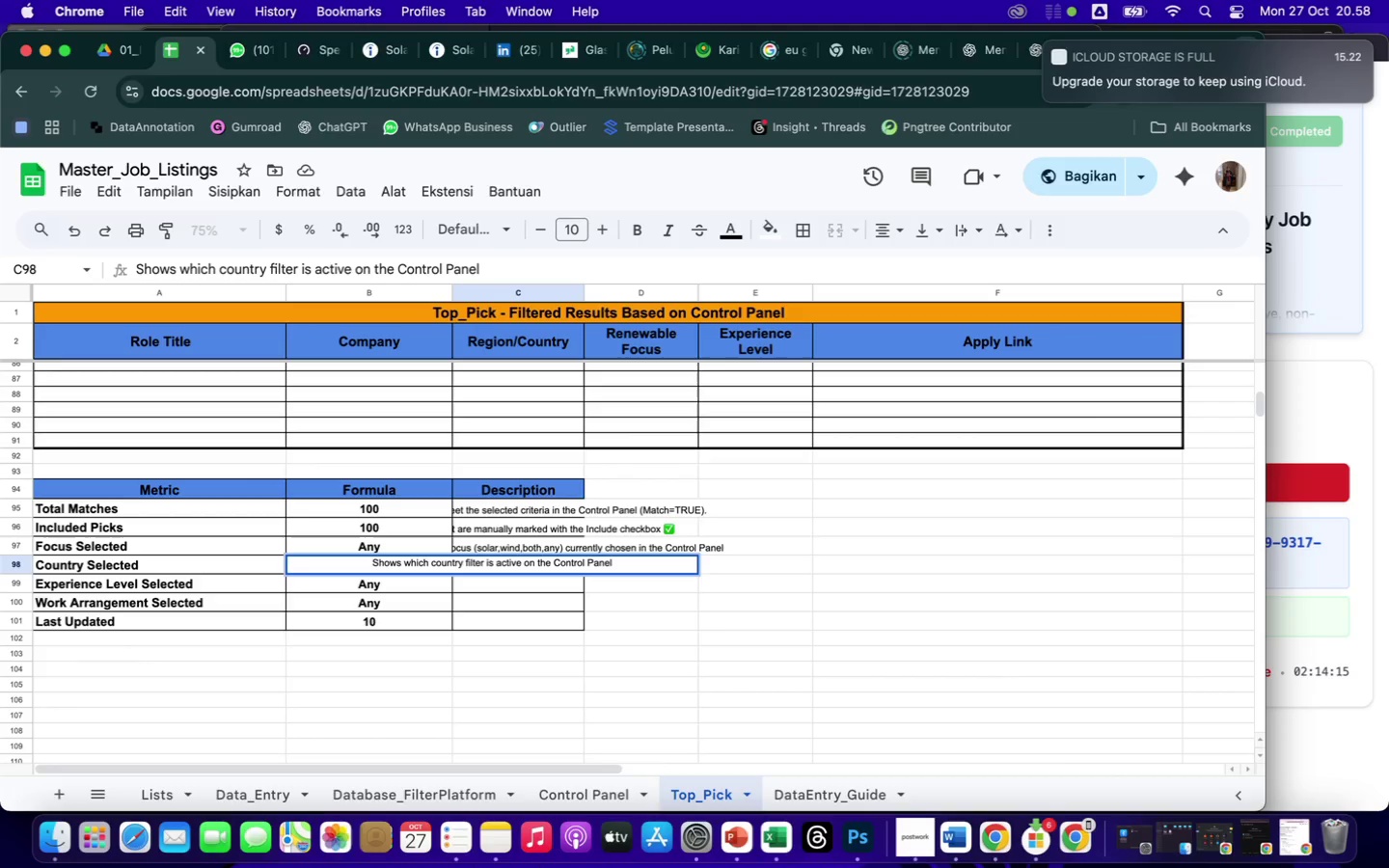 
key(Enter)
 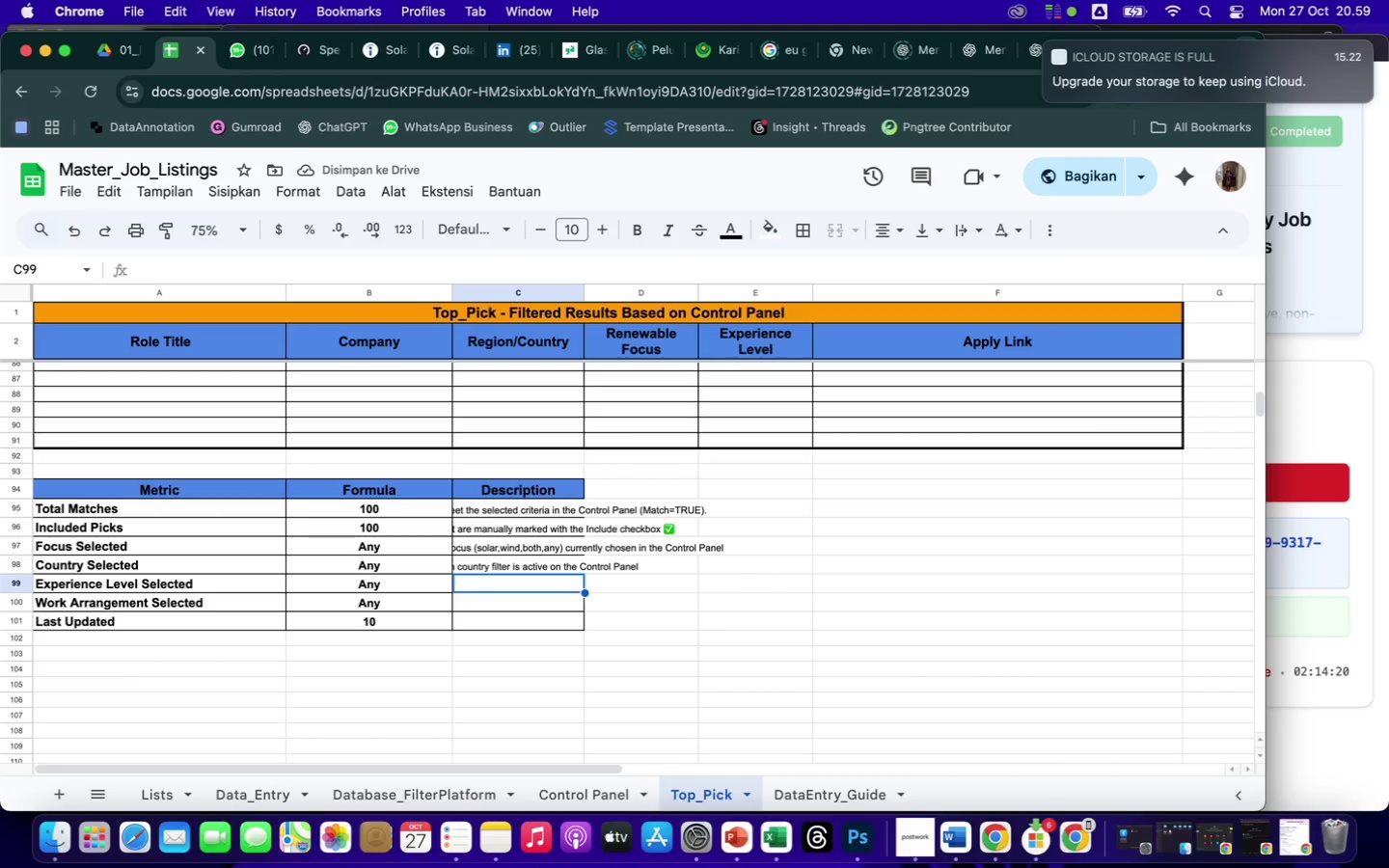 
wait(9.9)
 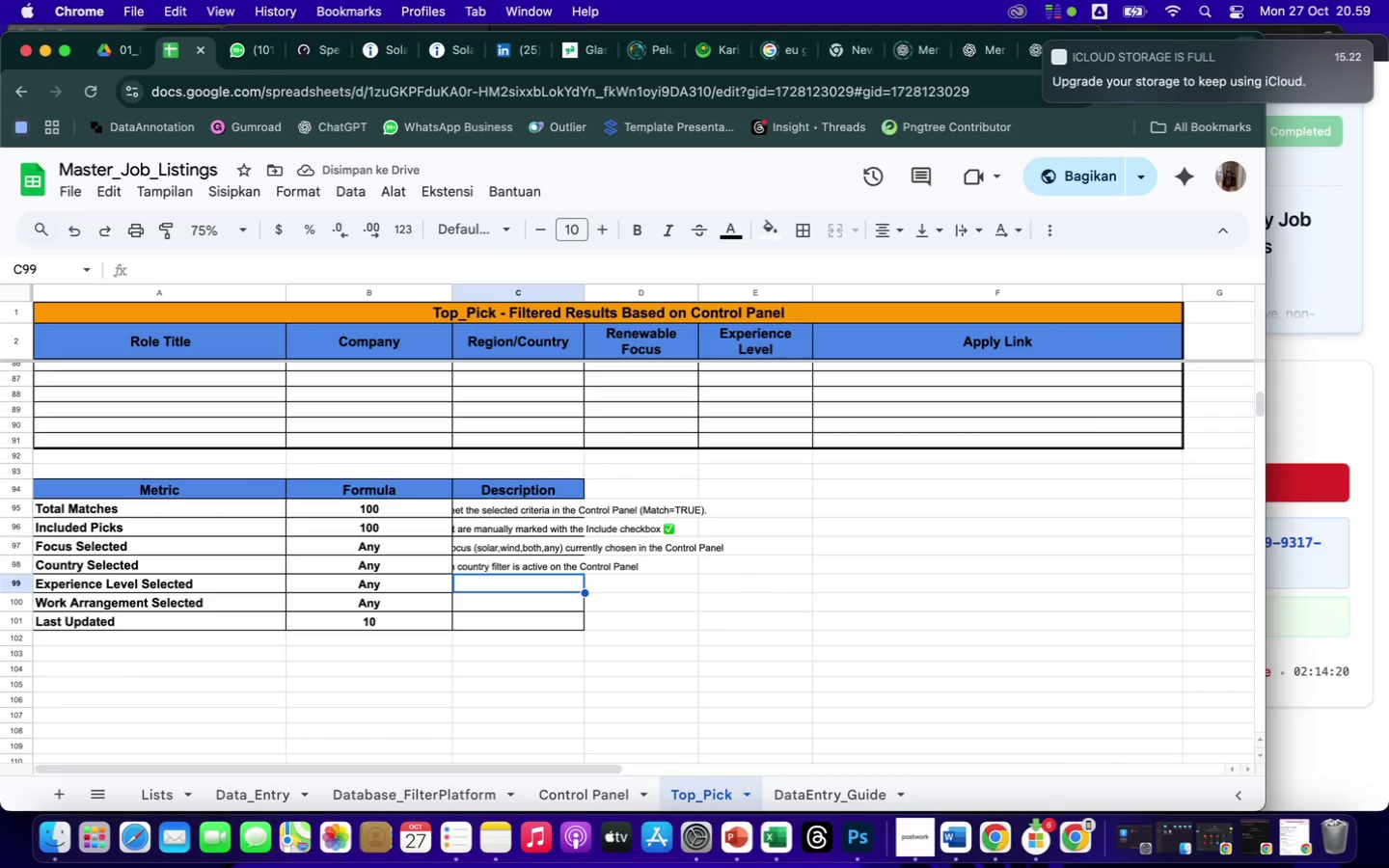 
type(Show)
 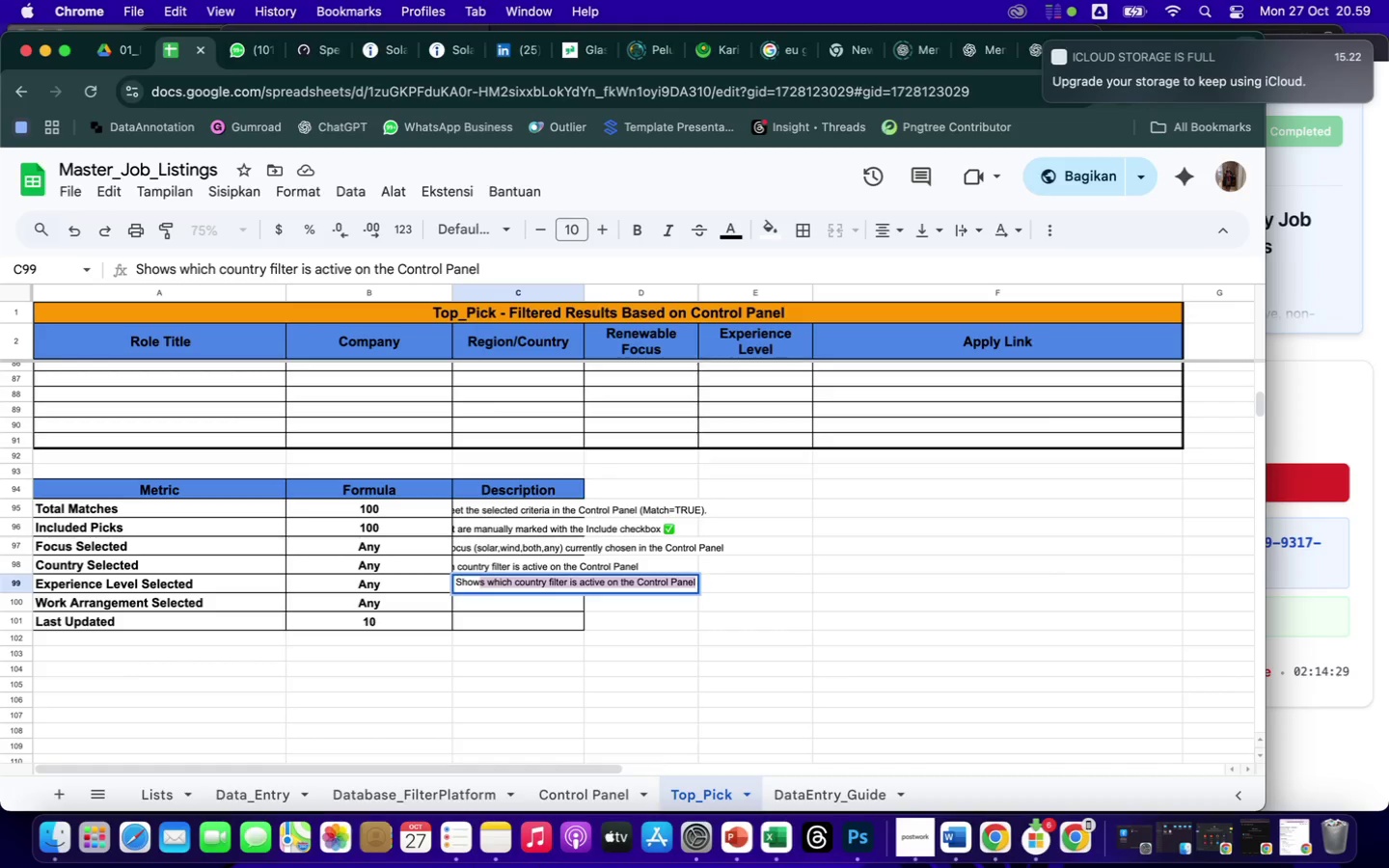 
type(s the selected)
 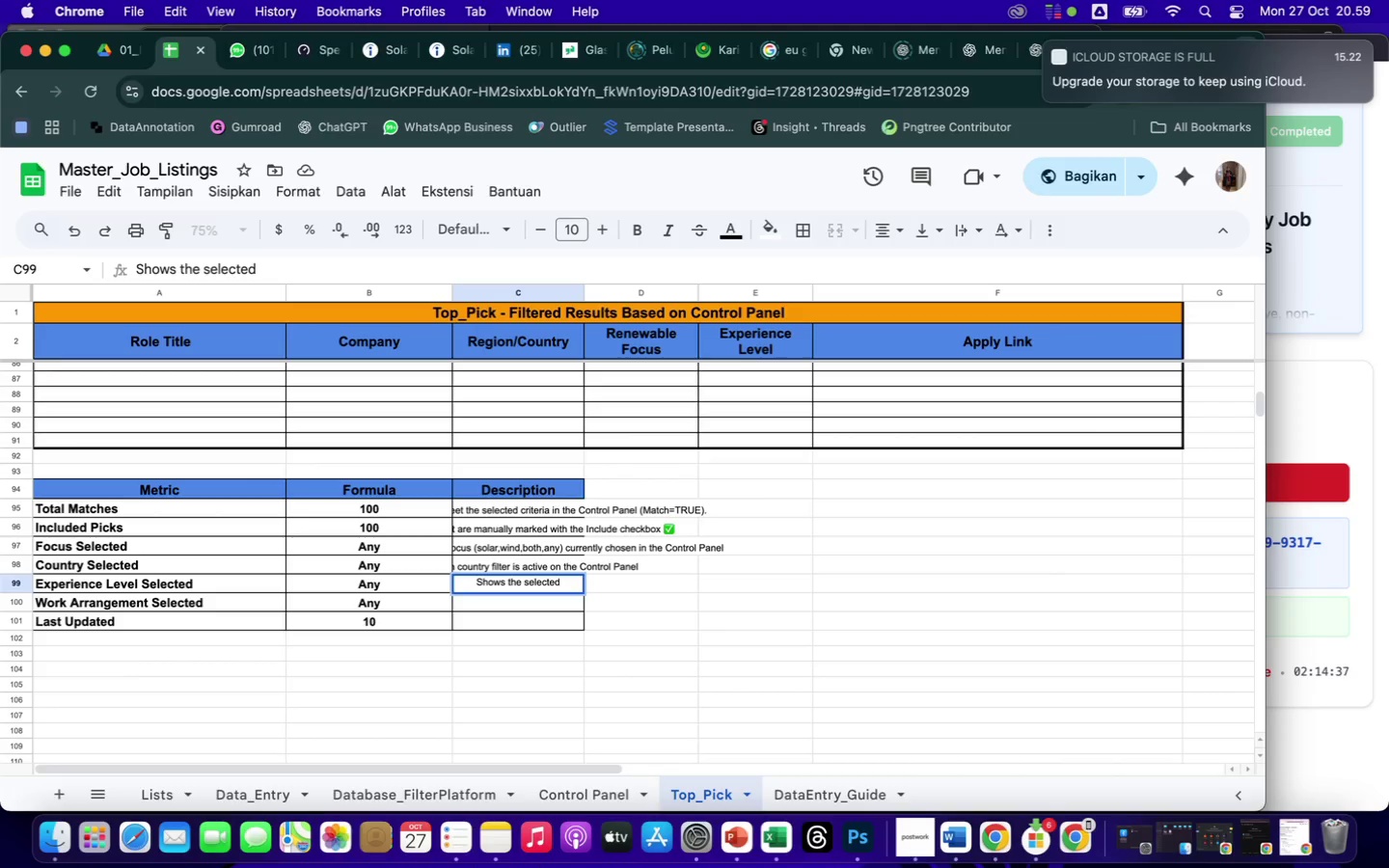 
type( experience)
 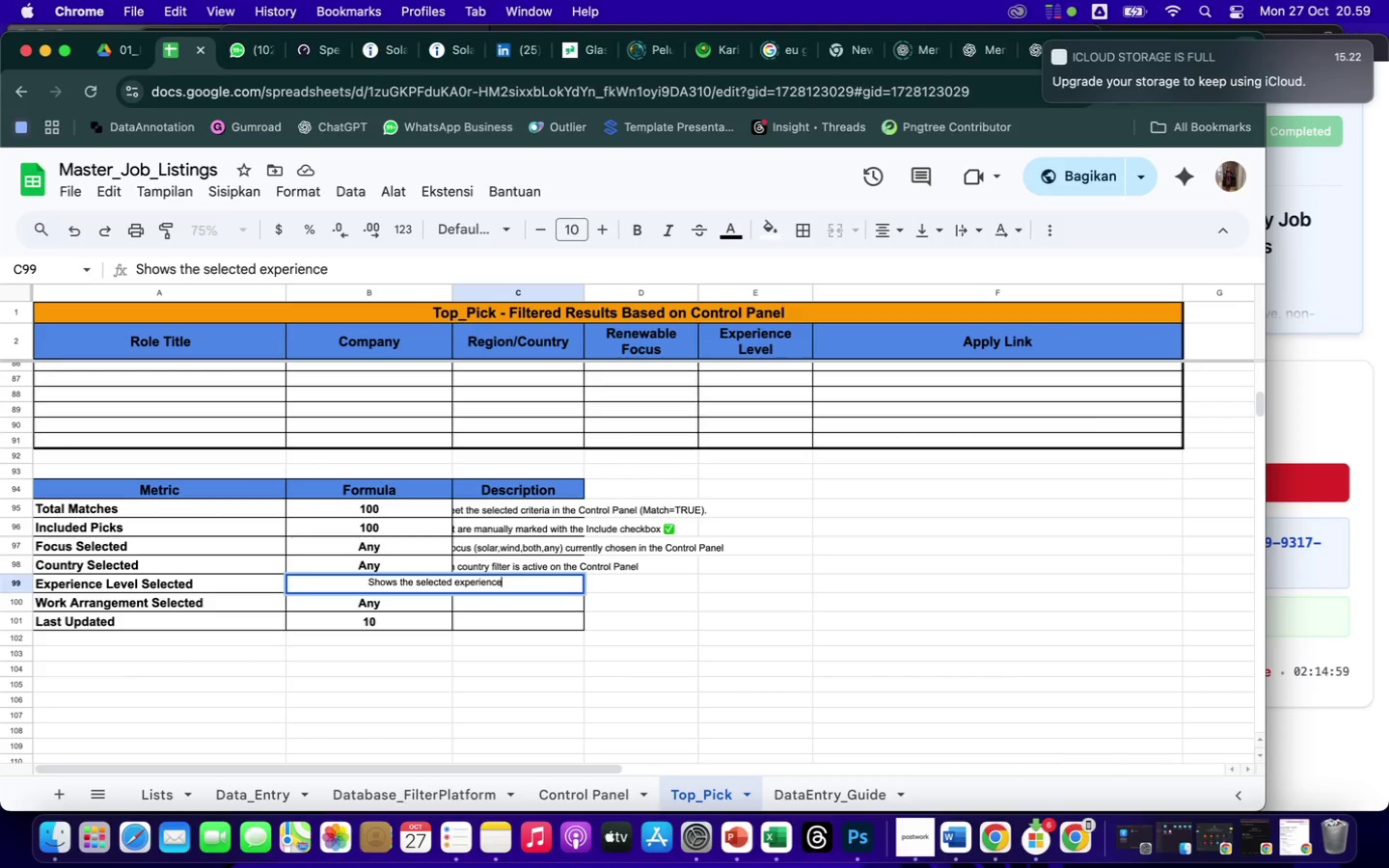 
wait(24.42)
 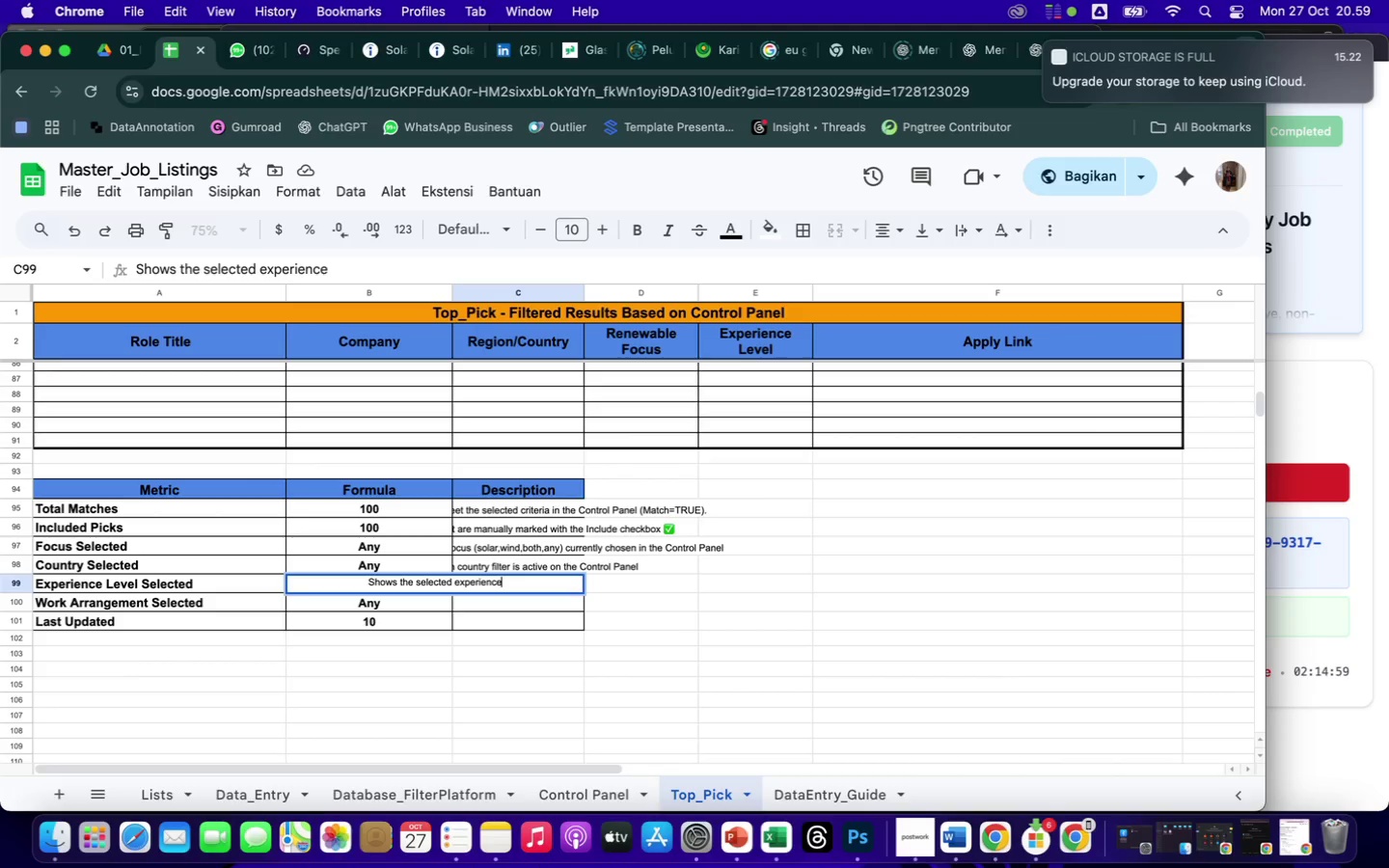 
key(Space)
 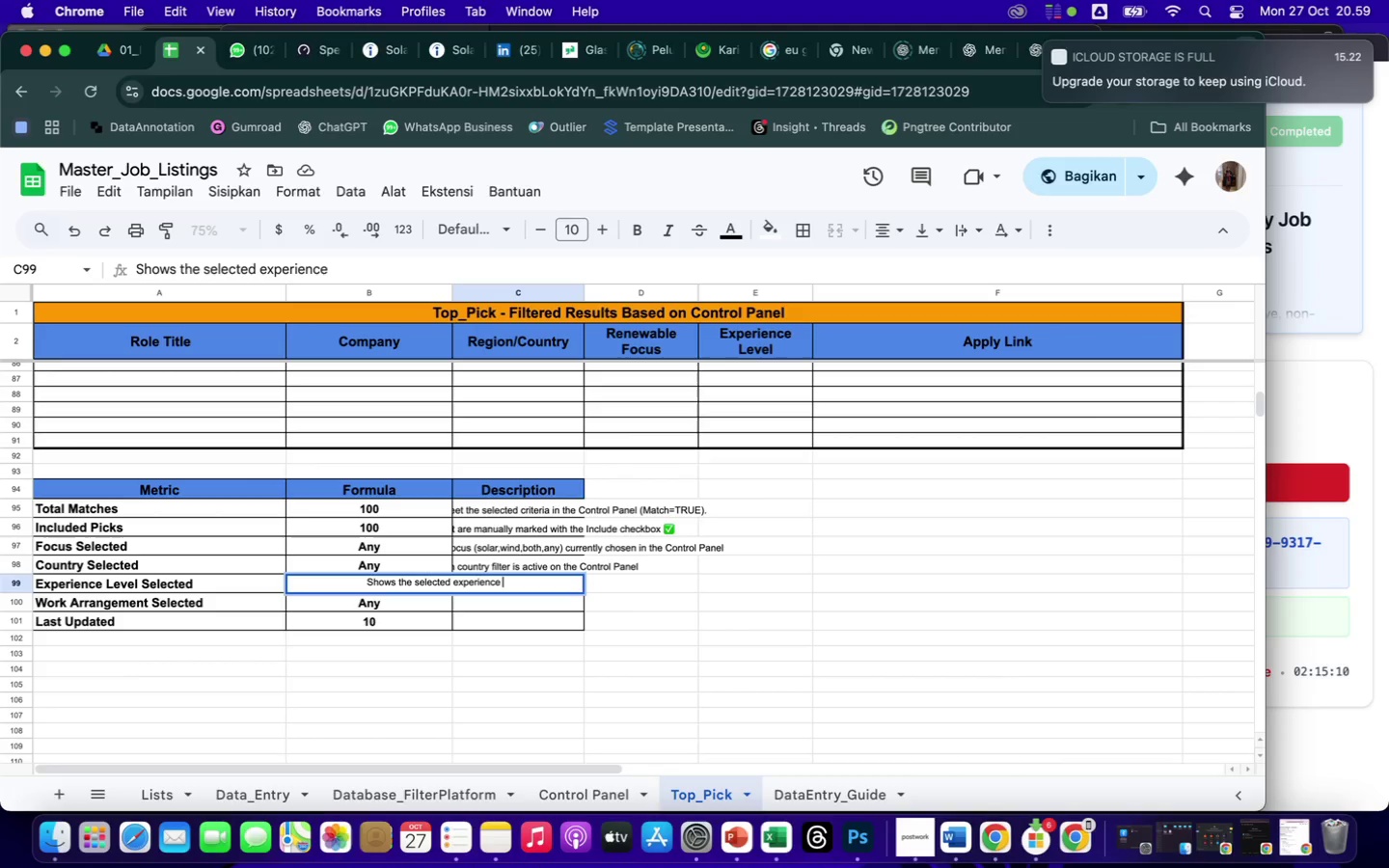 
wait(10.95)
 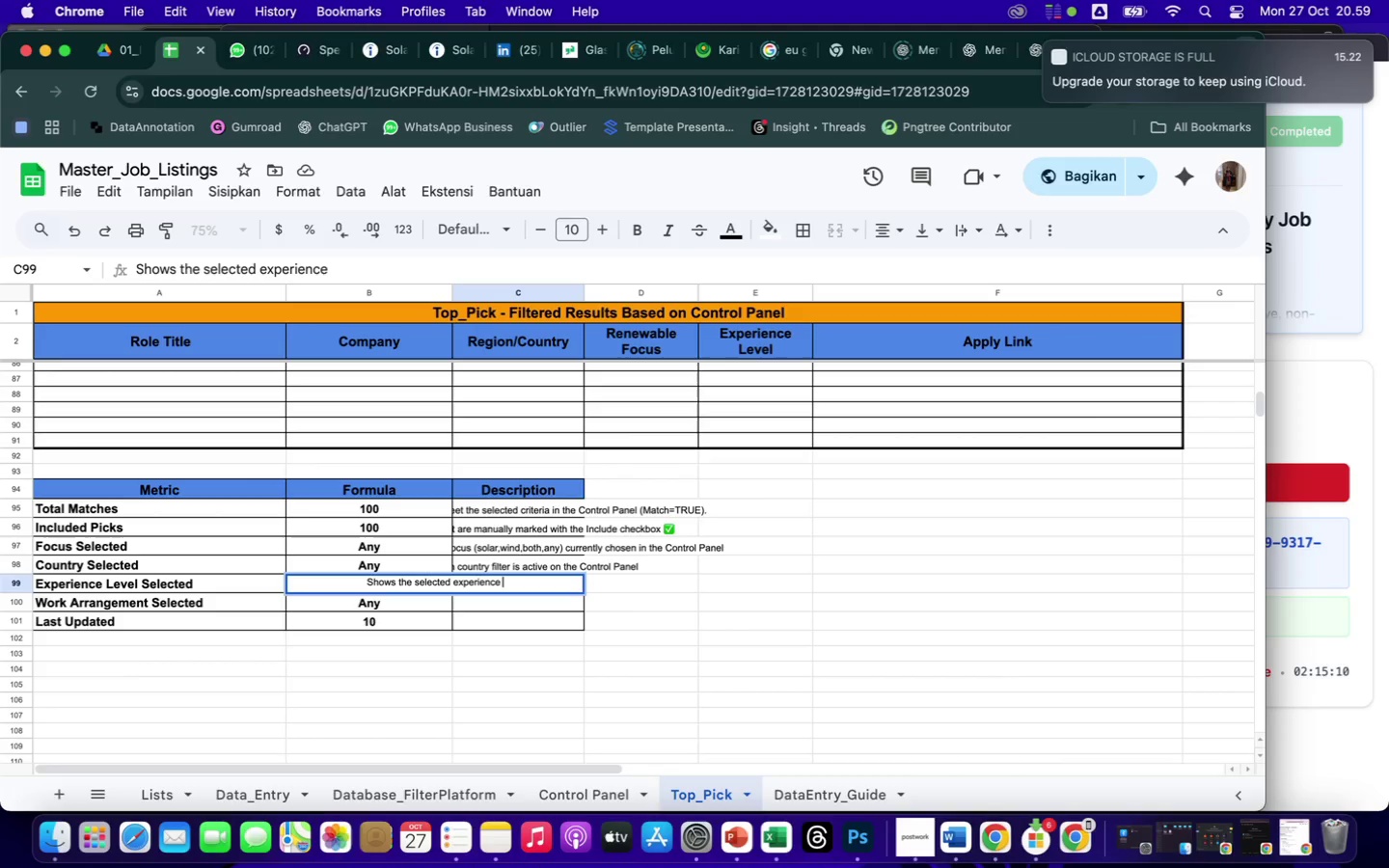 
type(level filter ()
 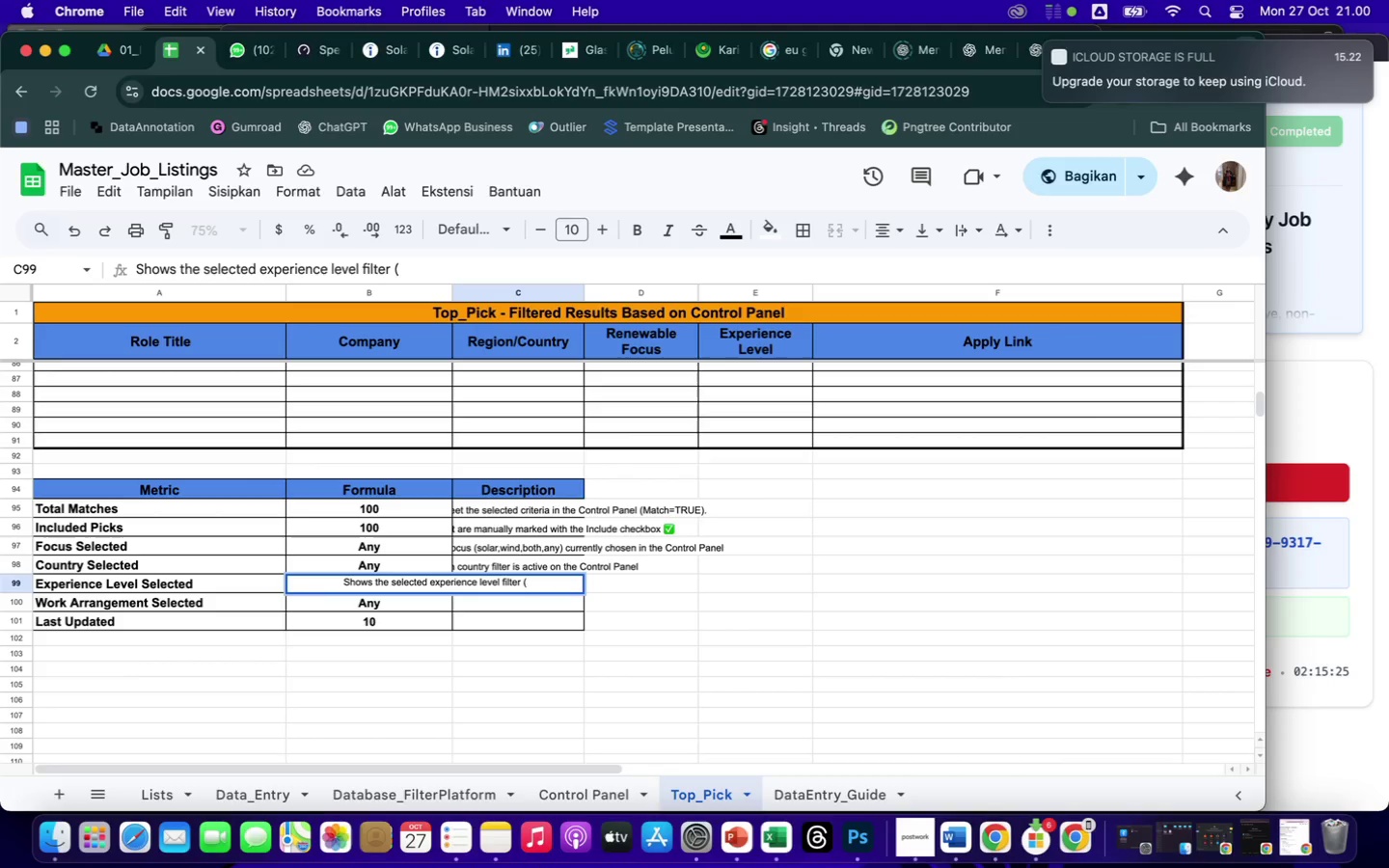 
type(Entry, Graduate, Junior, )
 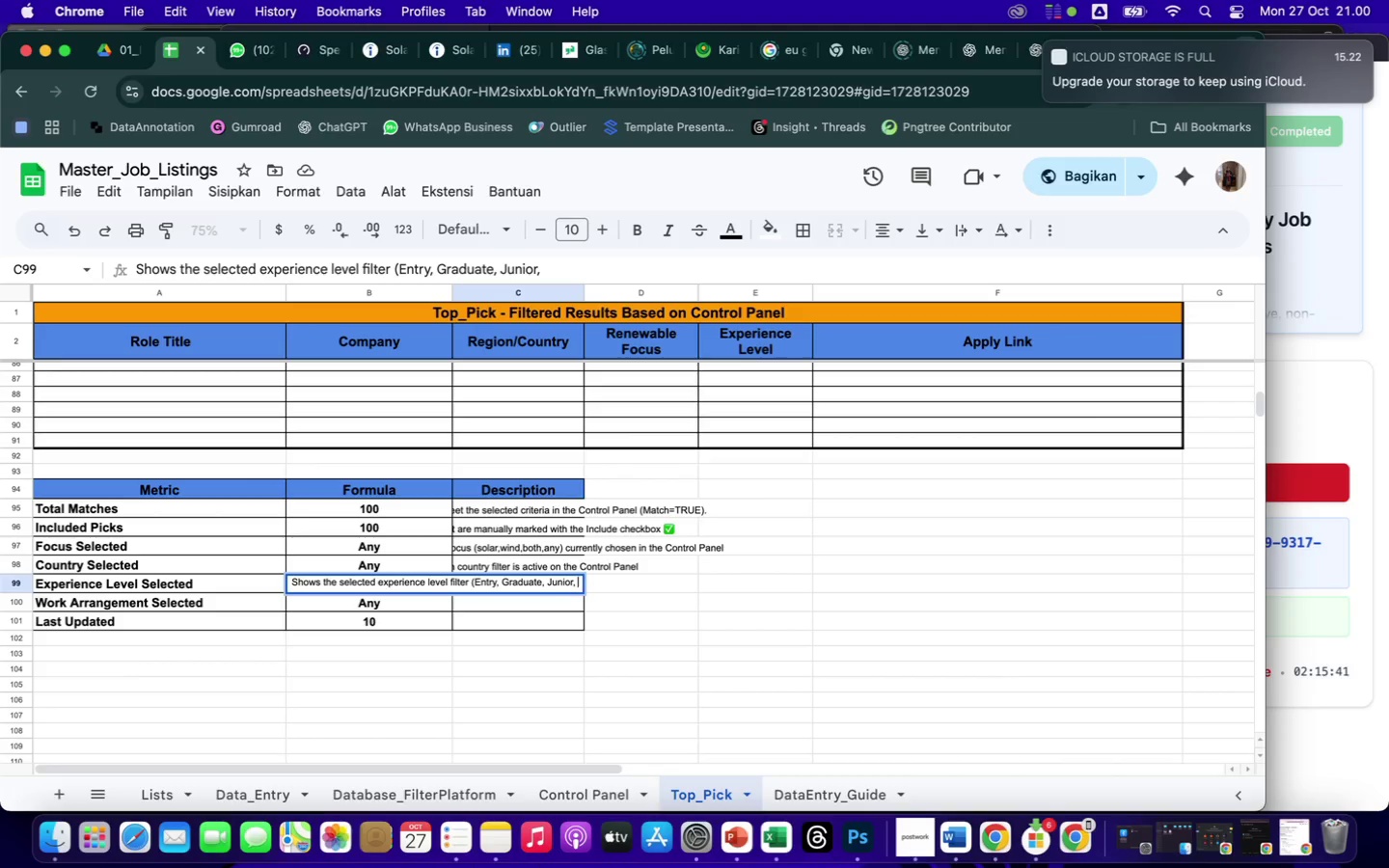 
type(Any)
key(Backspace)
key(Backspace)
key(Backspace)
key(Backspace)
key(Backspace)
type())
 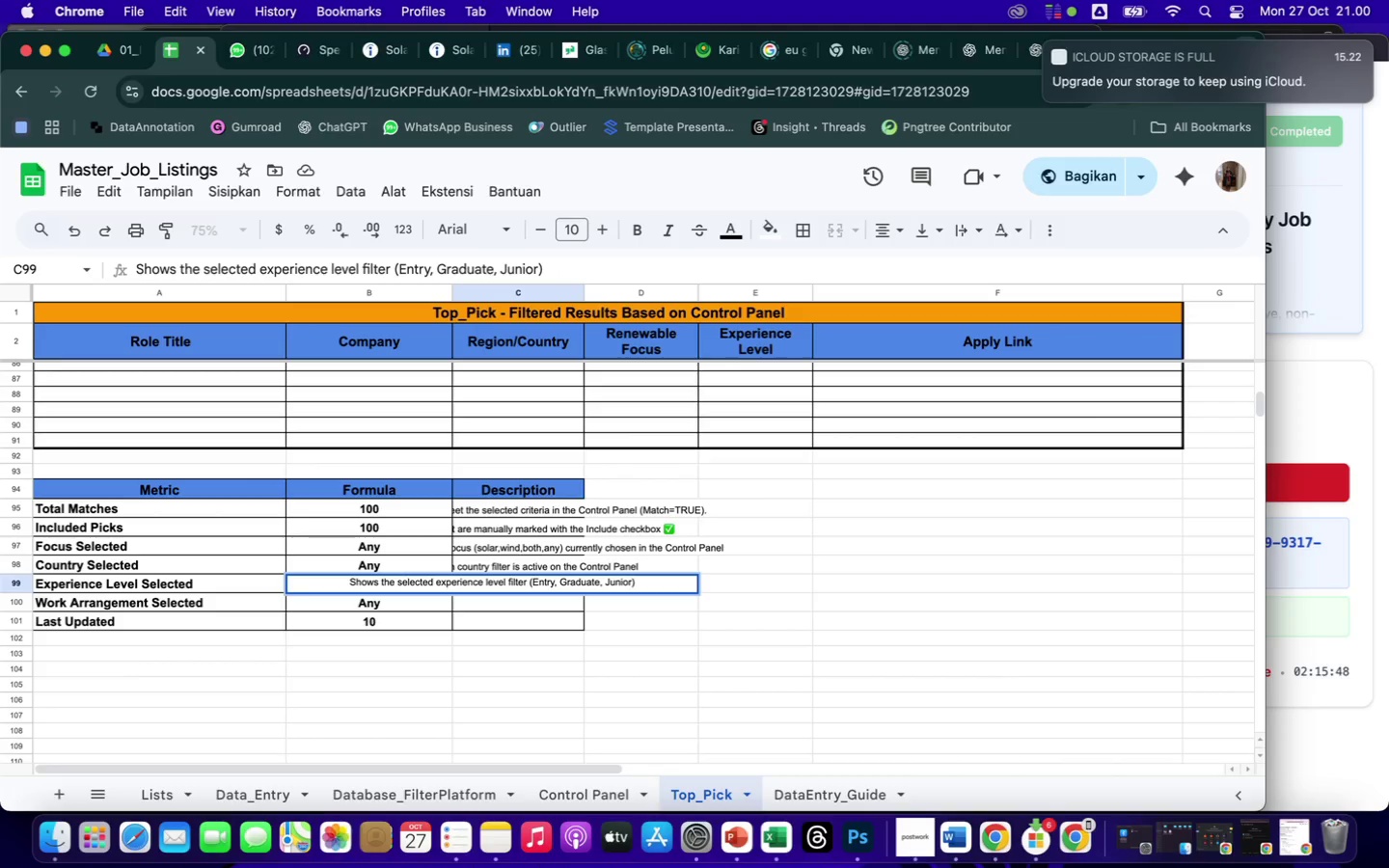 
key(Enter)
 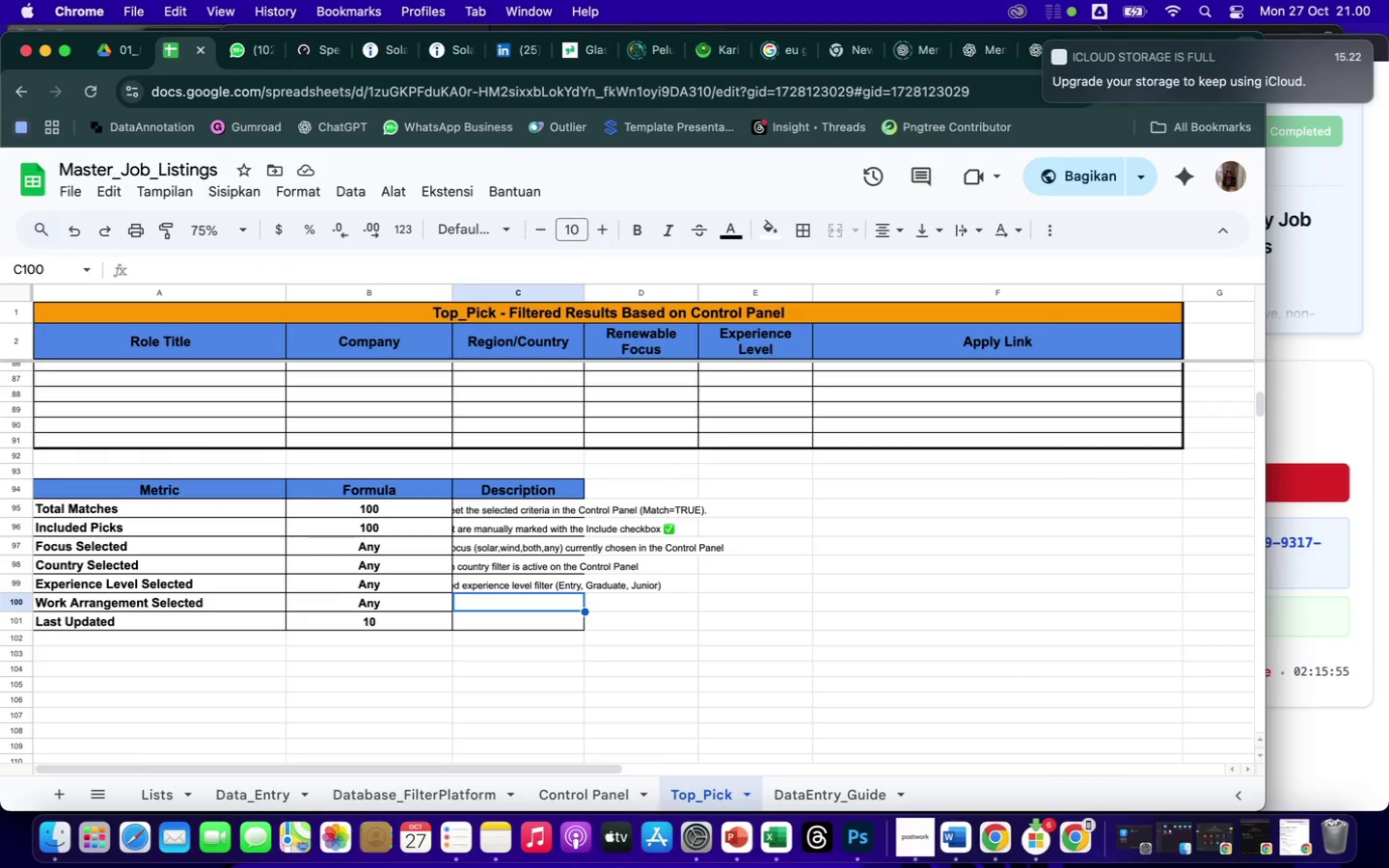 
wait(11.28)
 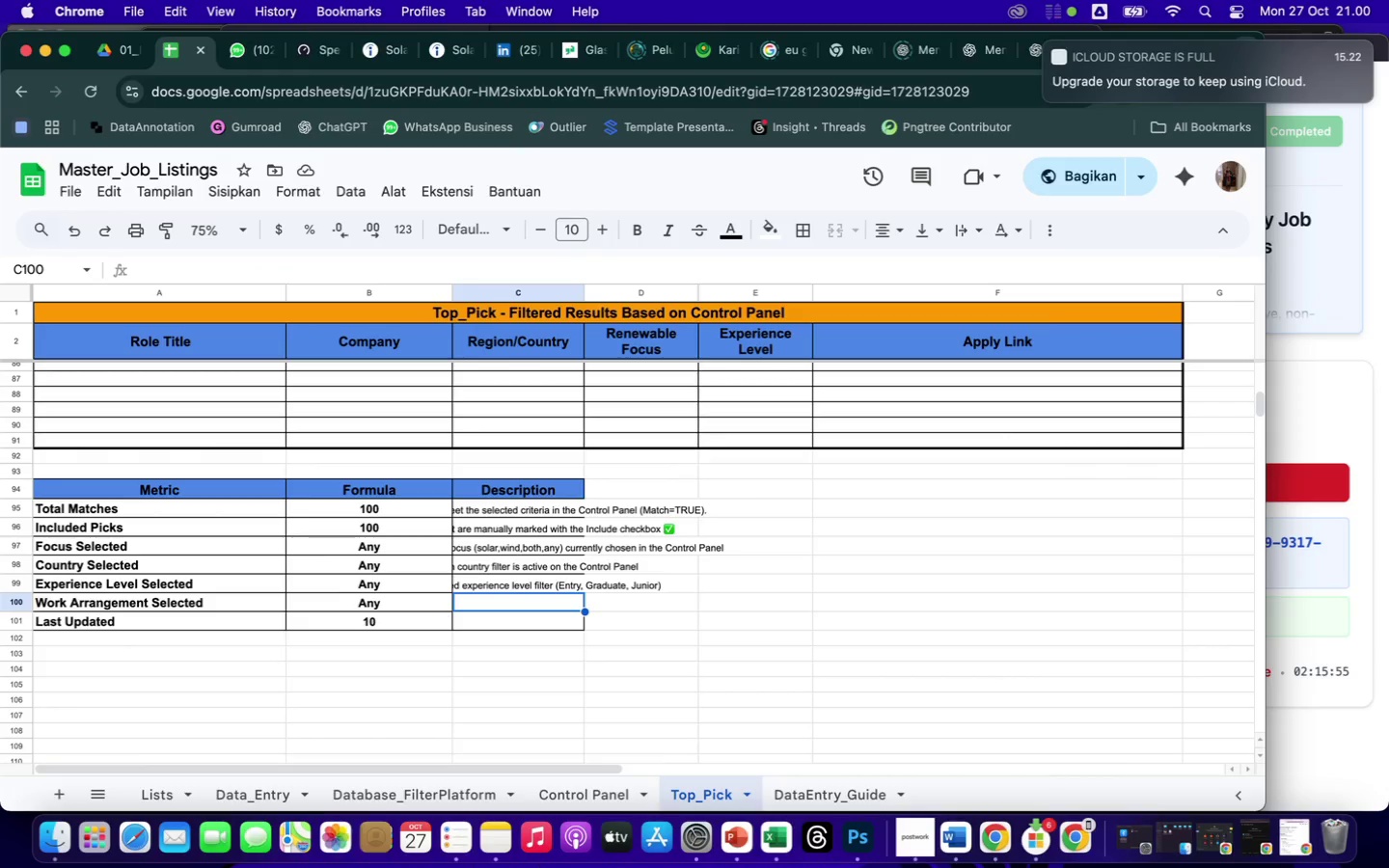 
type(Displays the selected)
 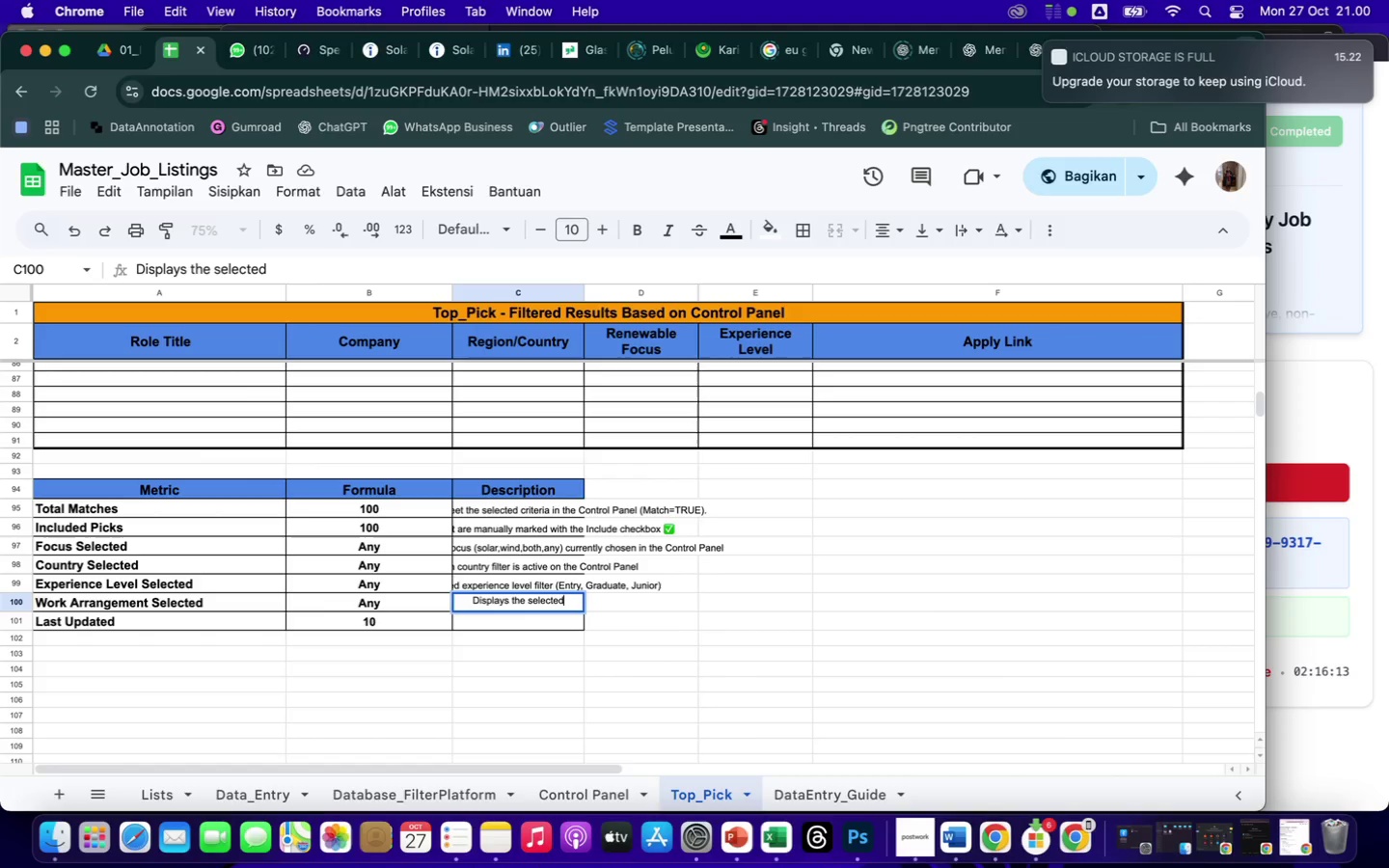 
wait(6.98)
 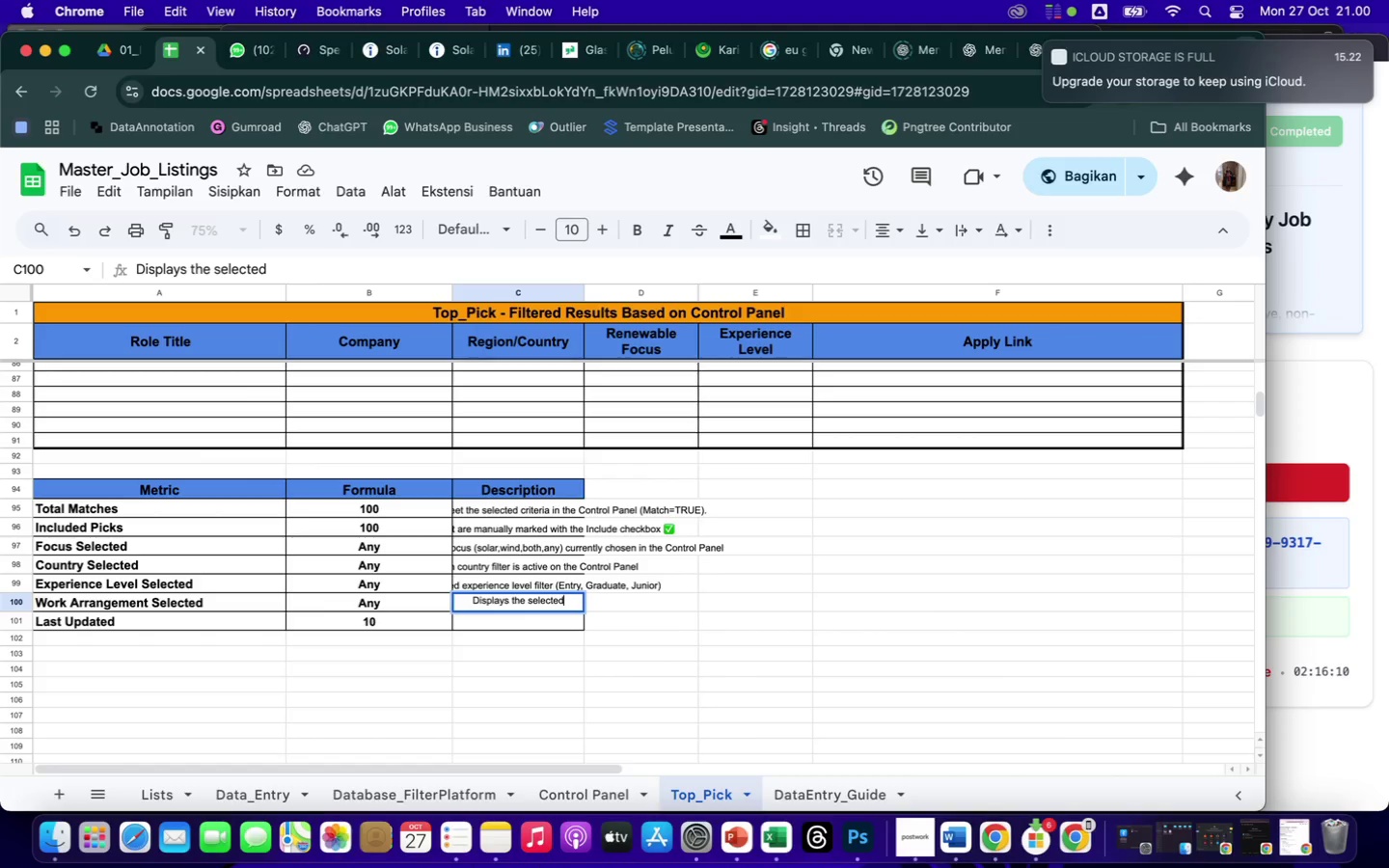 
type( wp)
key(Backspace)
type(ork type)
 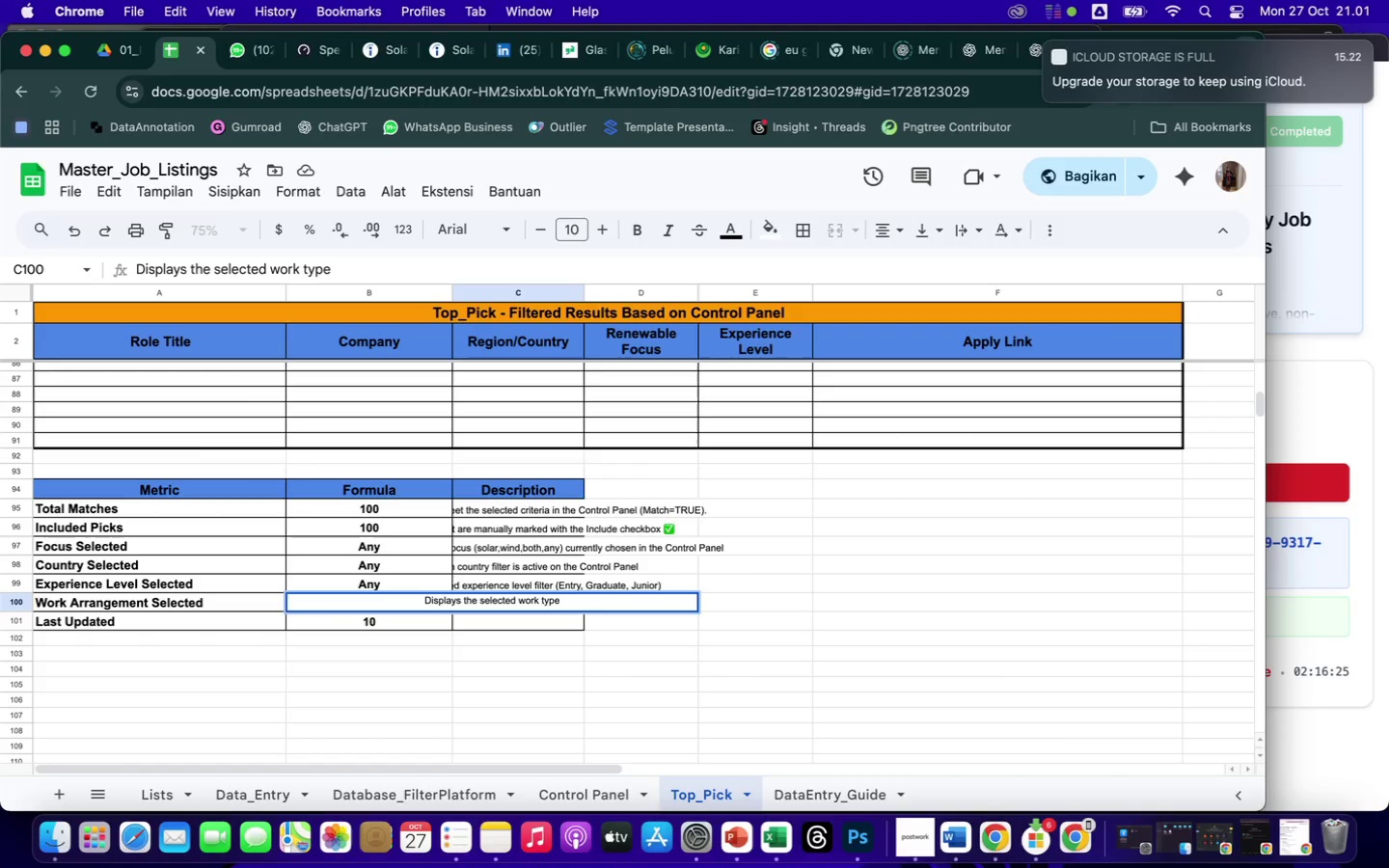 
type( (On-site, Hybrid)
 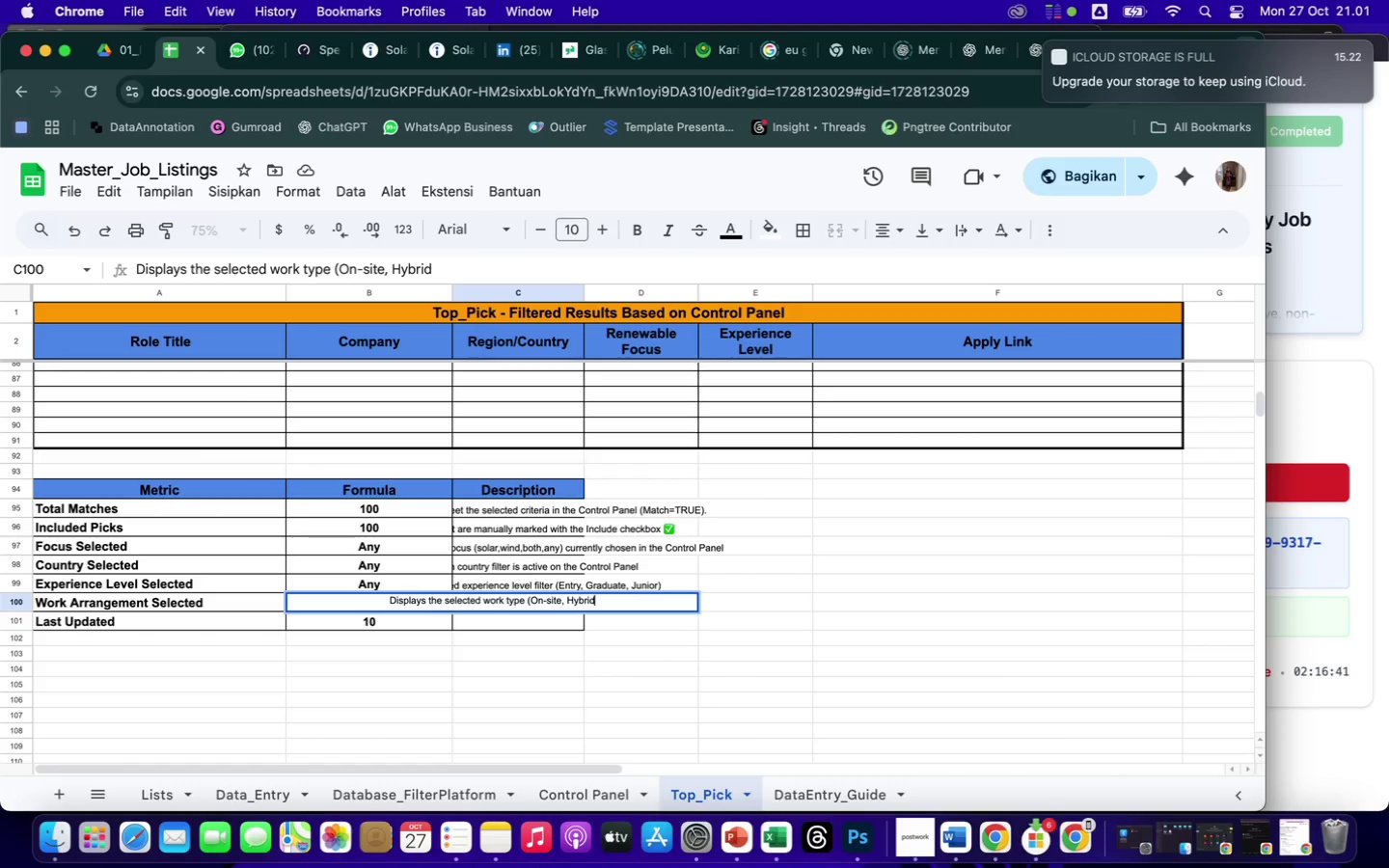 
wait(11.18)
 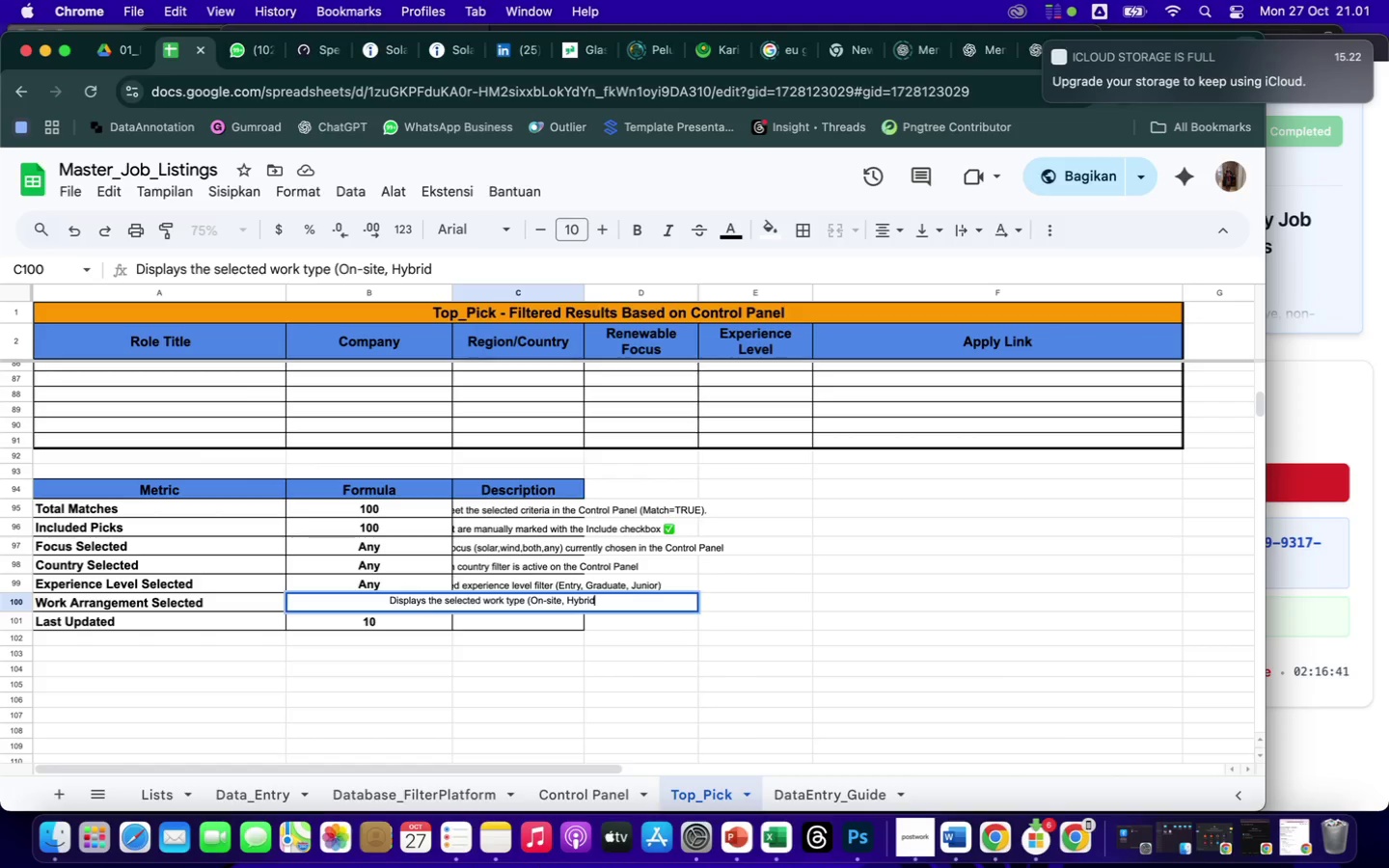 
type(, Remote, Any).)
 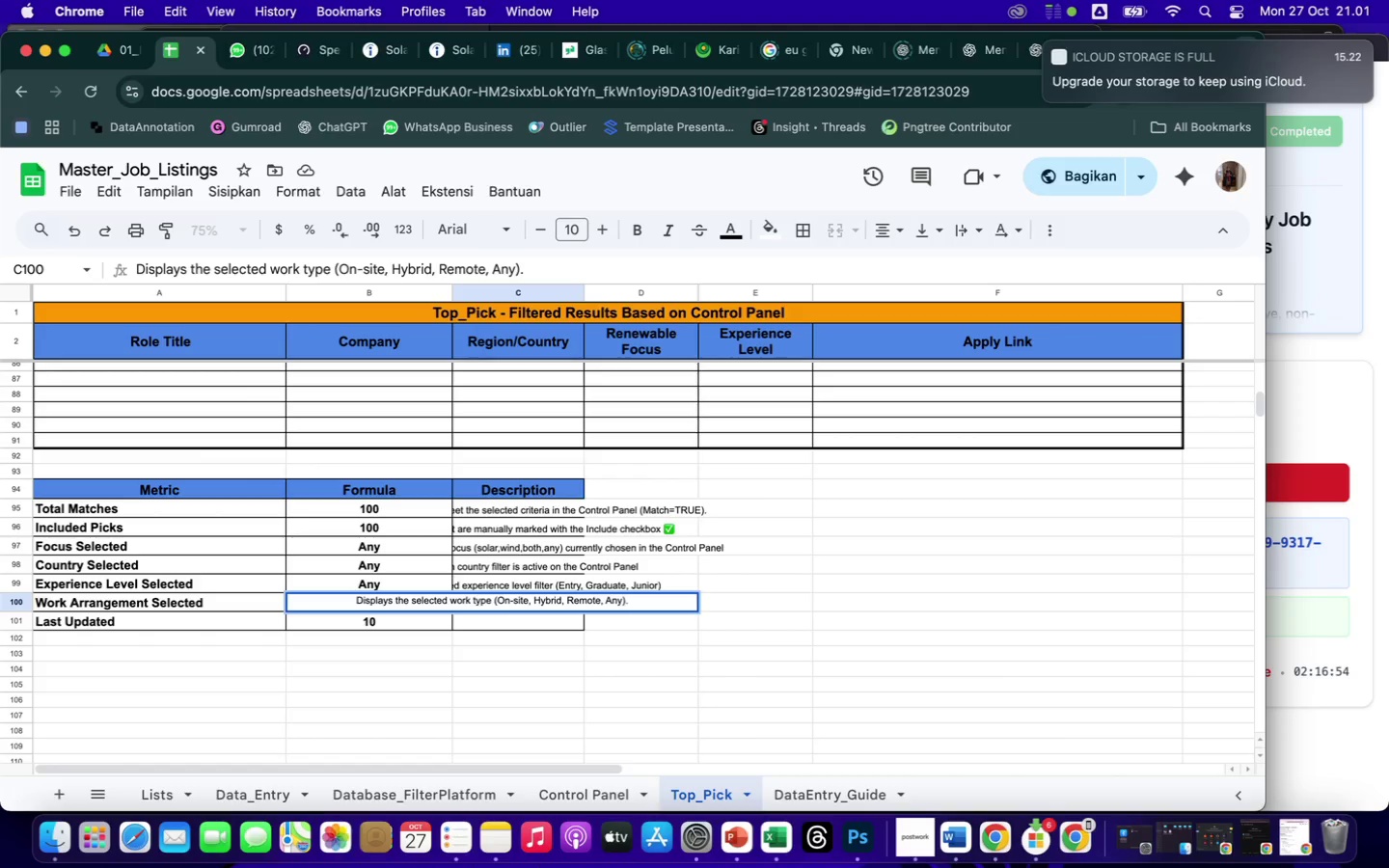 
key(Enter)
 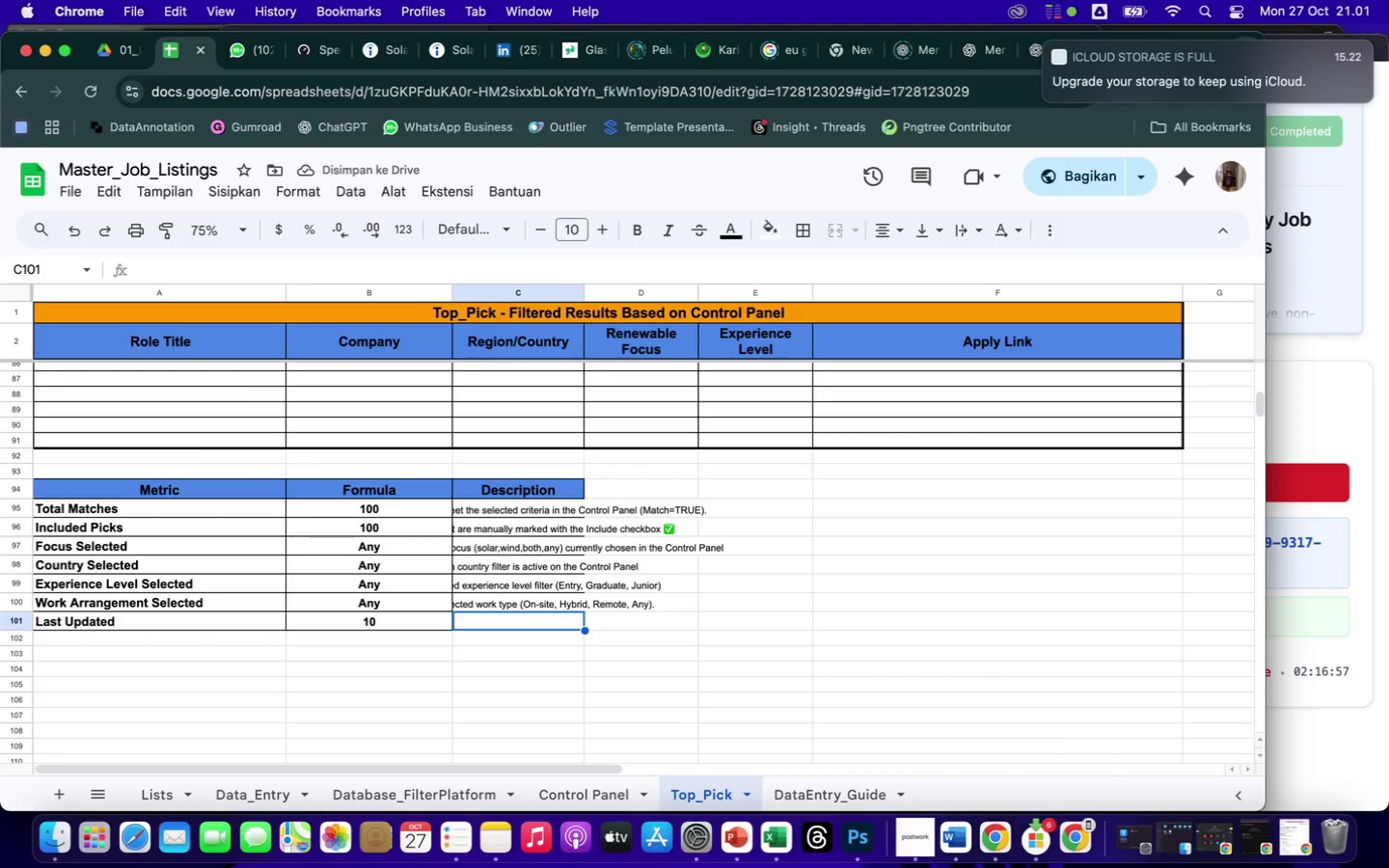 
type(Automatically shows today')
 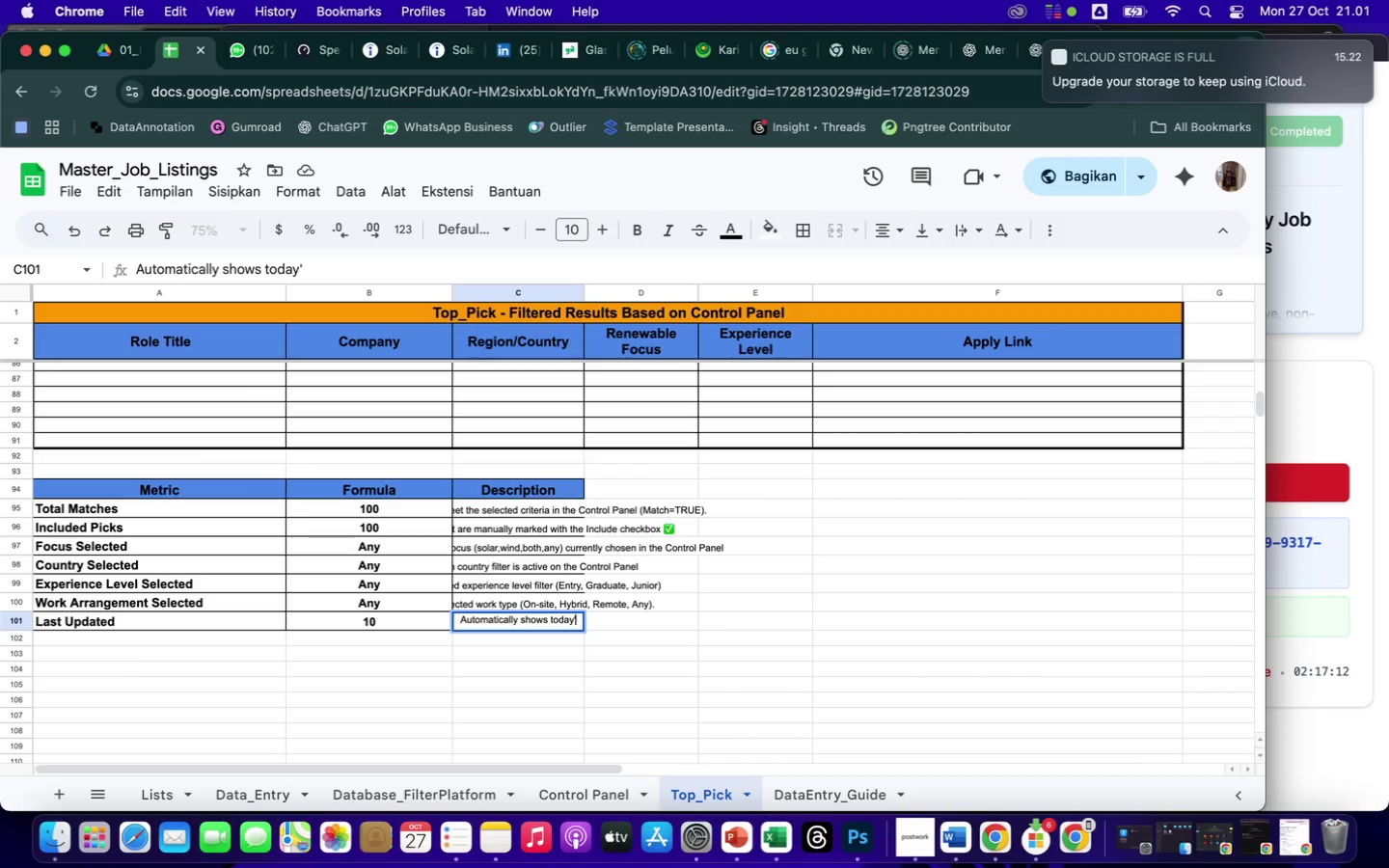 
type(d)
key(Backspace)
type(s data)
 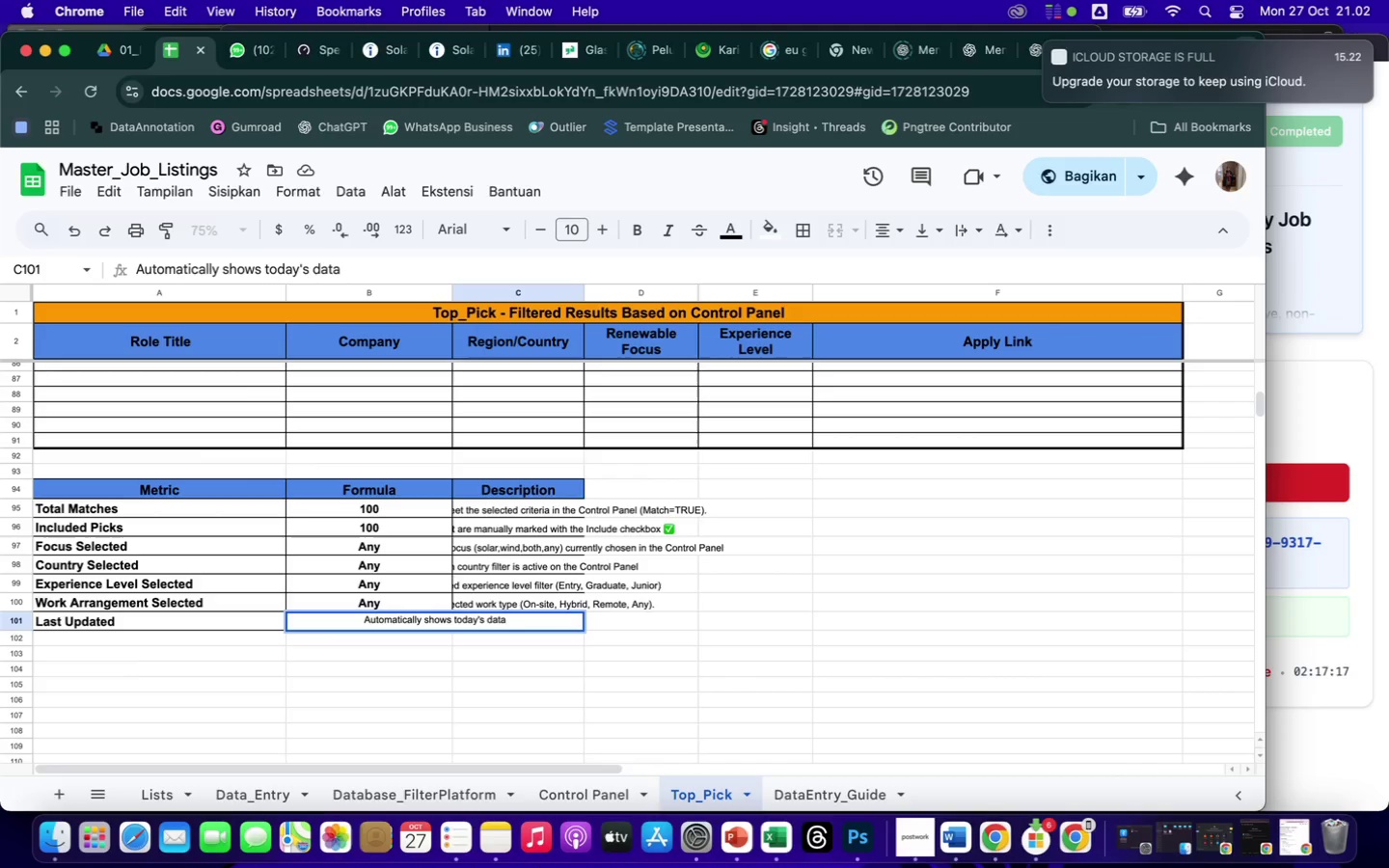 
key(Backspace)
type(e - useful for keeping)
 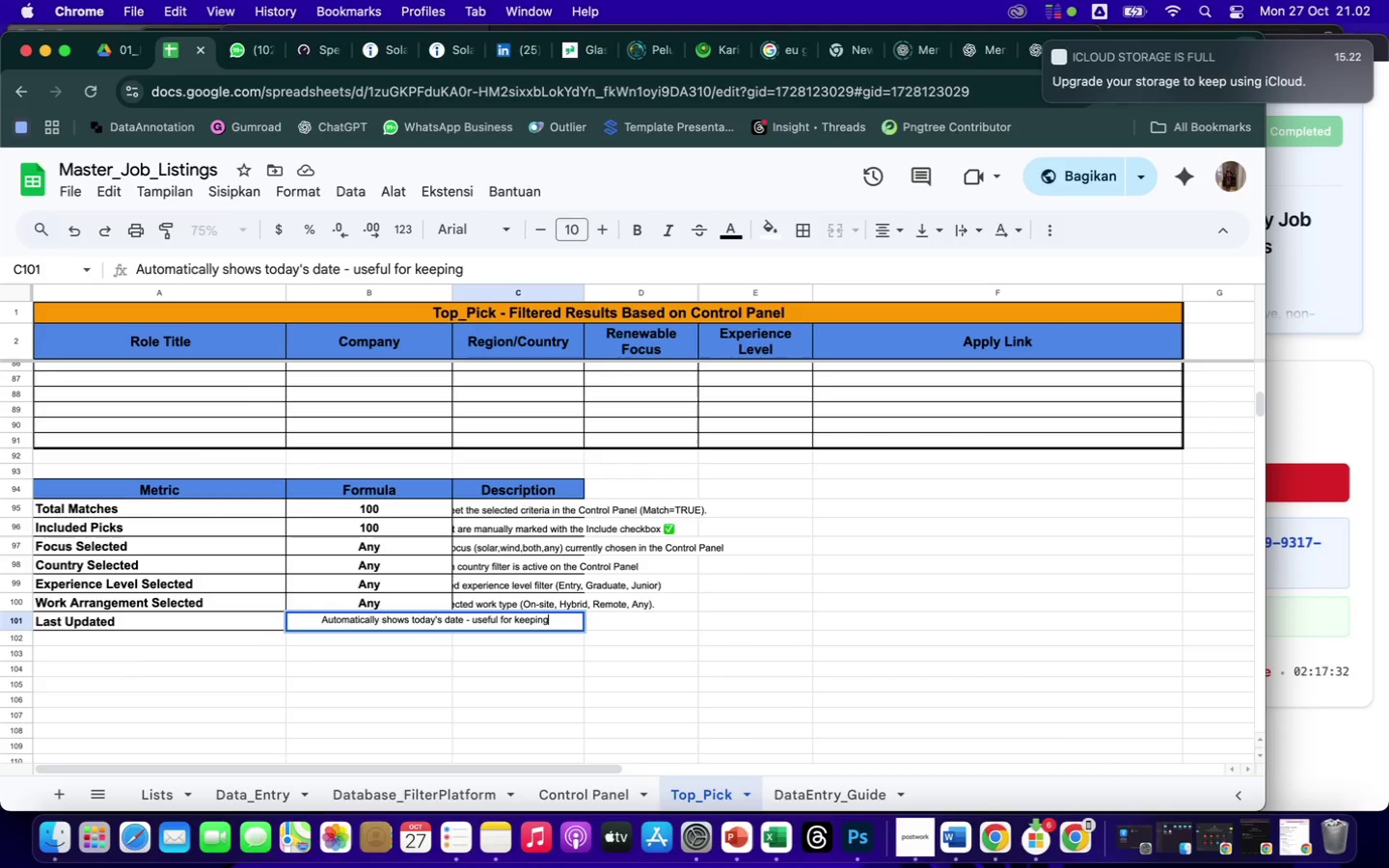 
wait(8.22)
 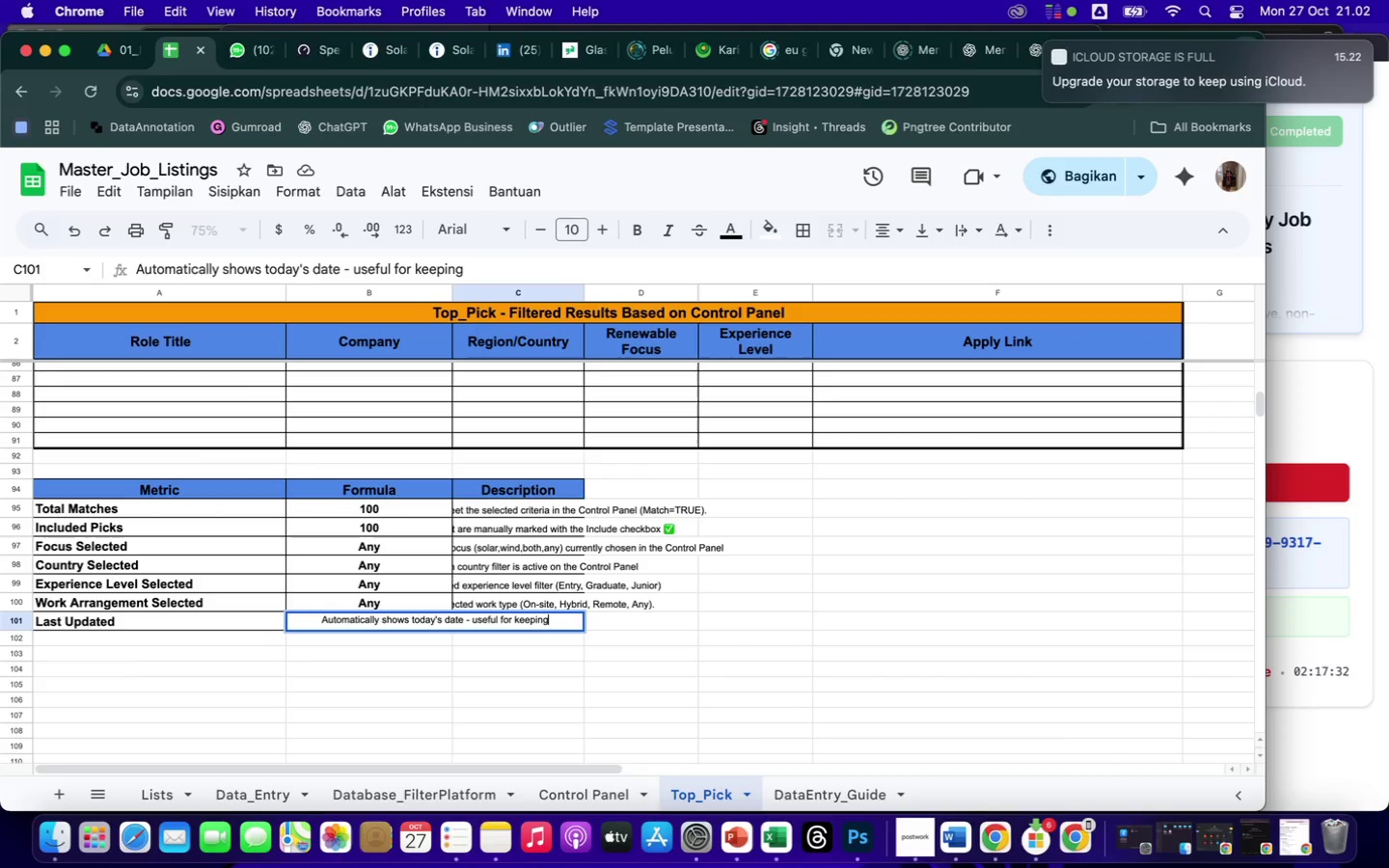 
type( track of whe)
 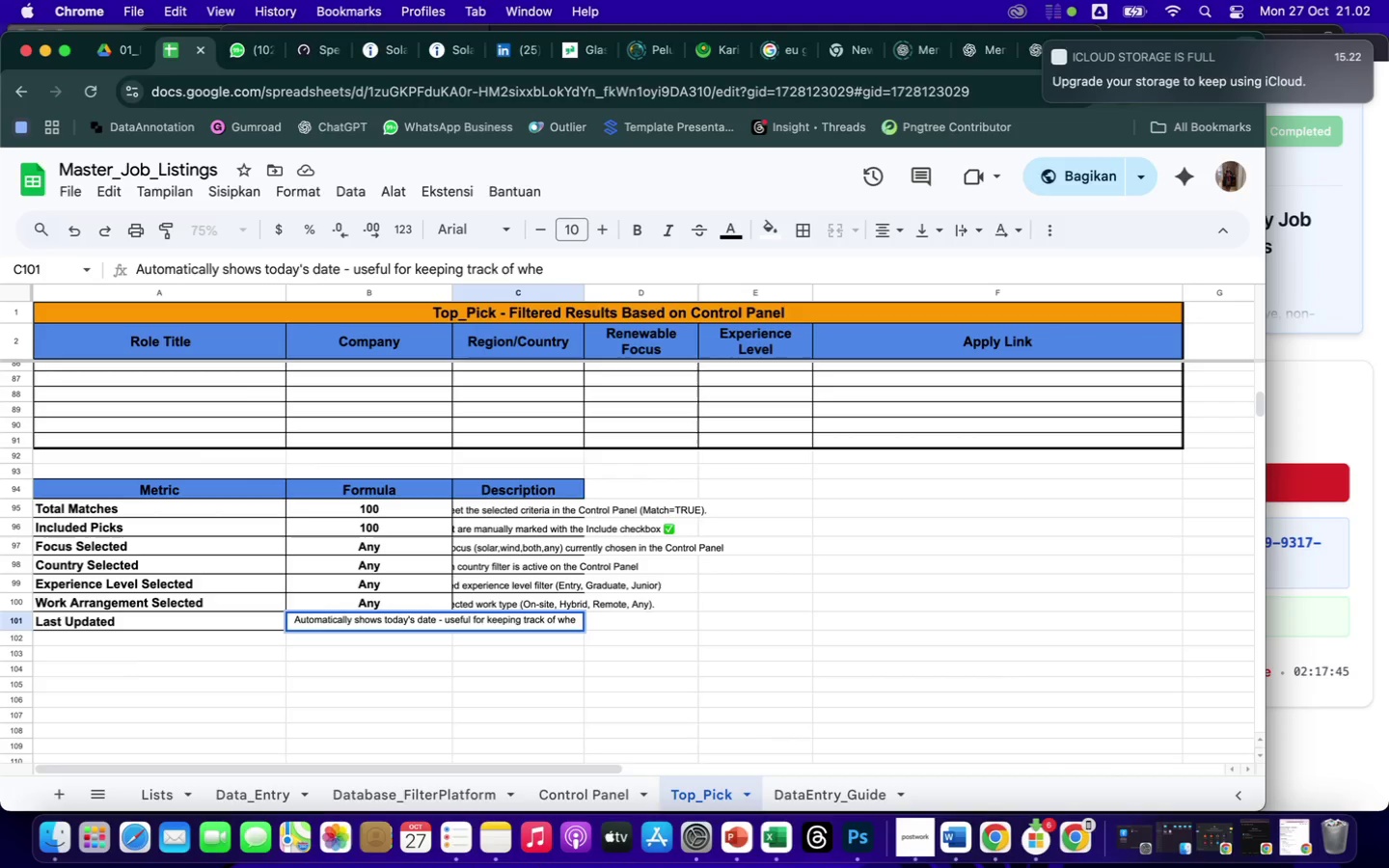 
type(n the dashboarf)
key(Backspace)
type(d)
 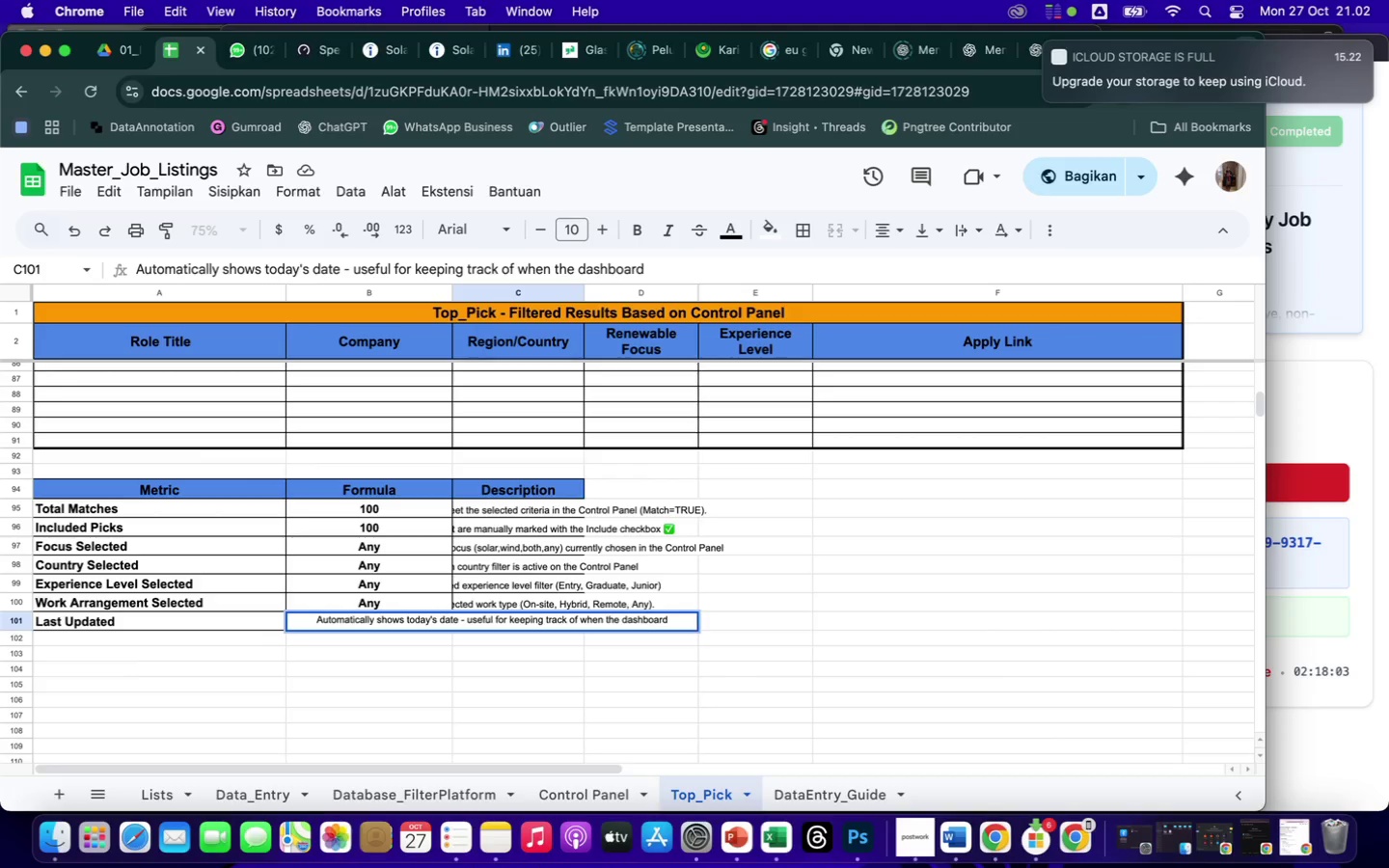 
wait(16.6)
 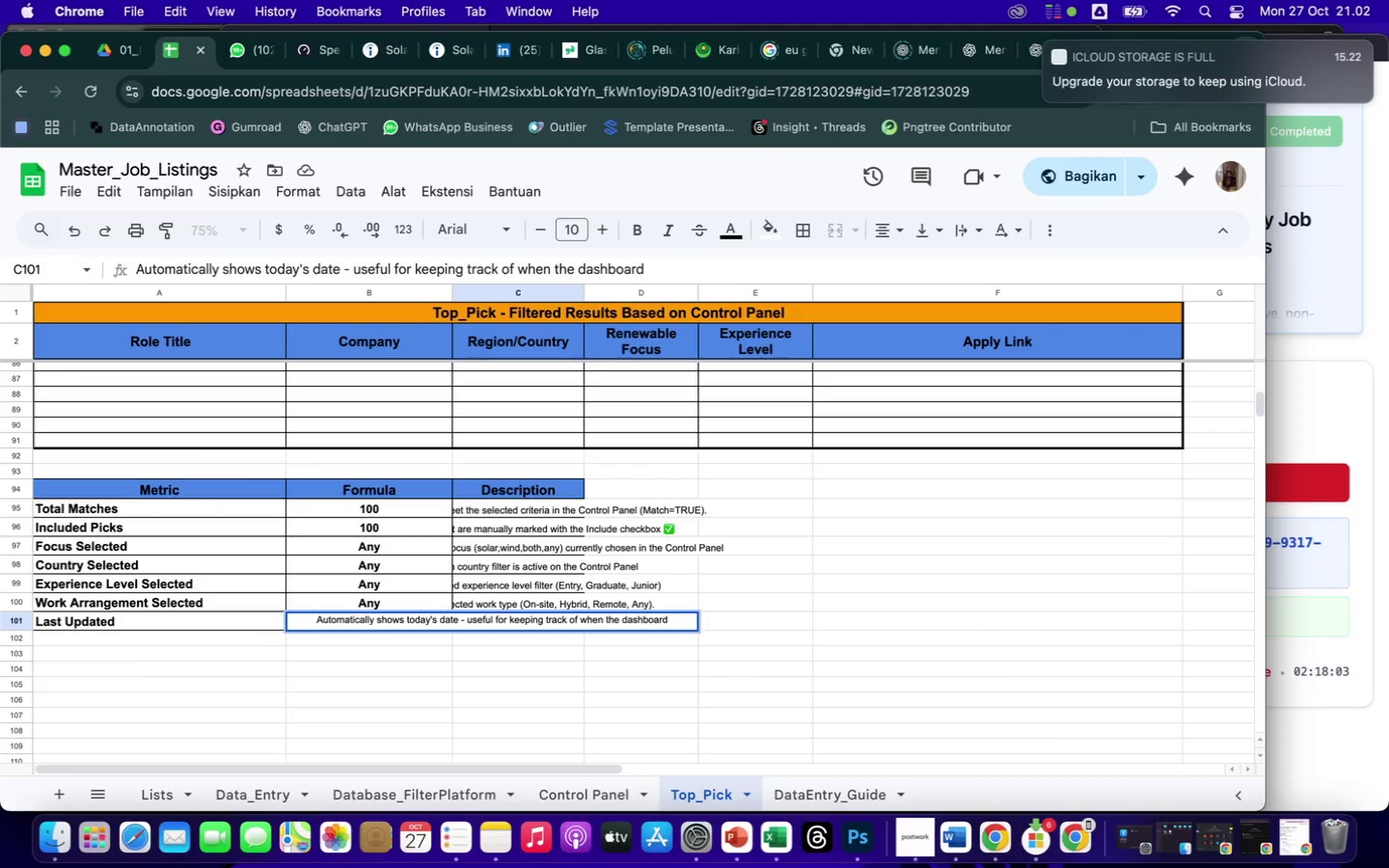 
type( was last refresh)
 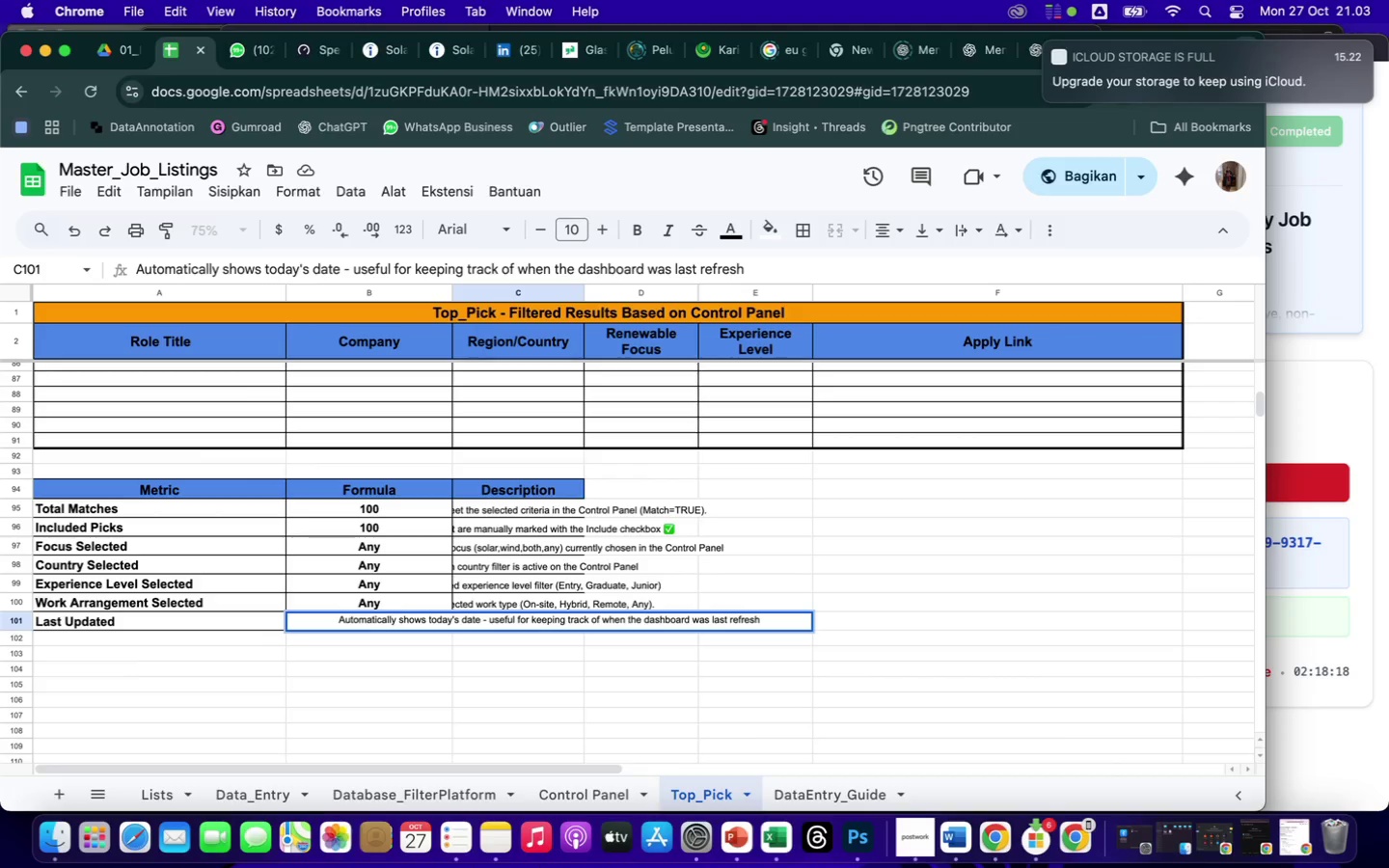 
type(ed.)
 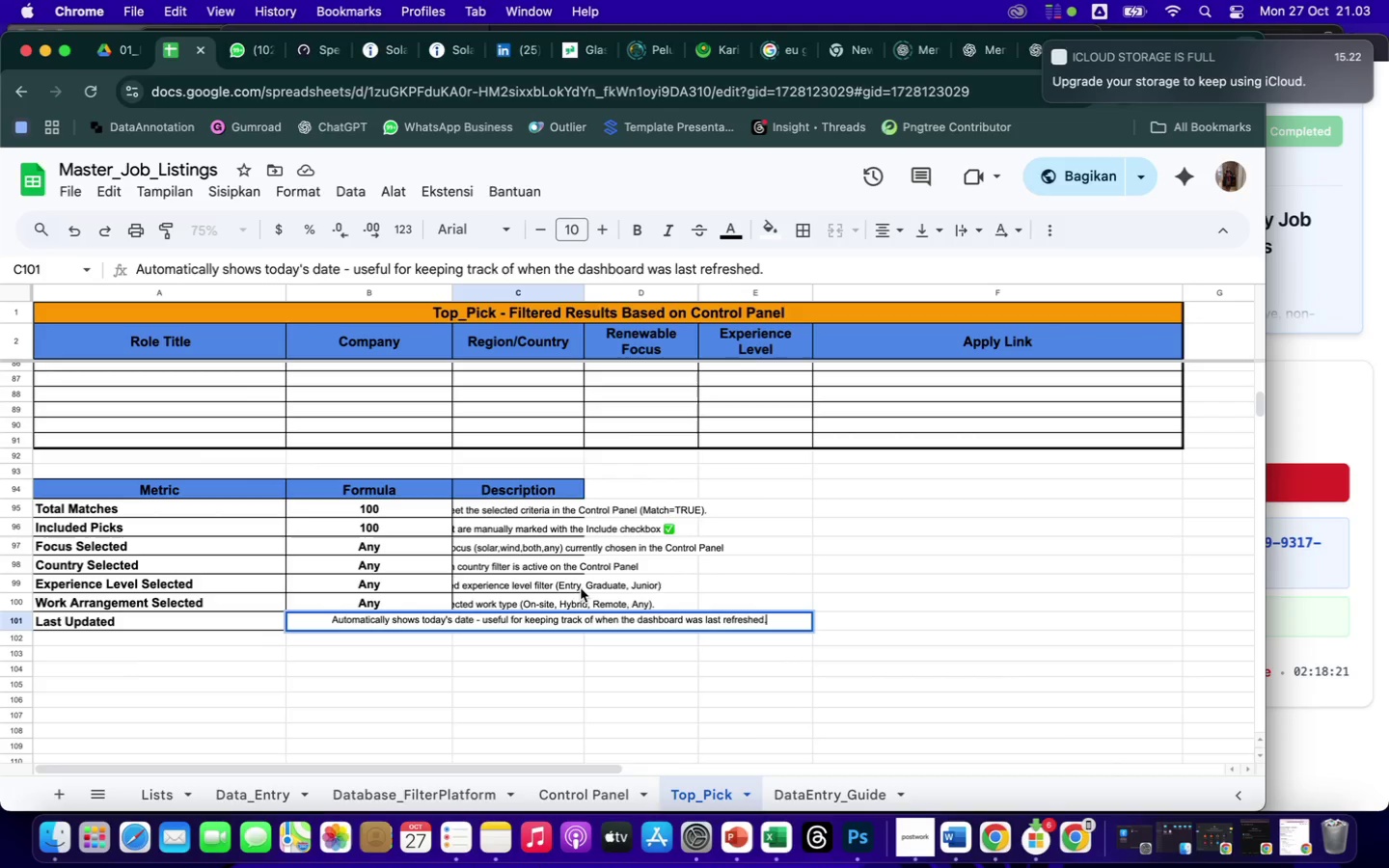 
left_click([606, 696])
 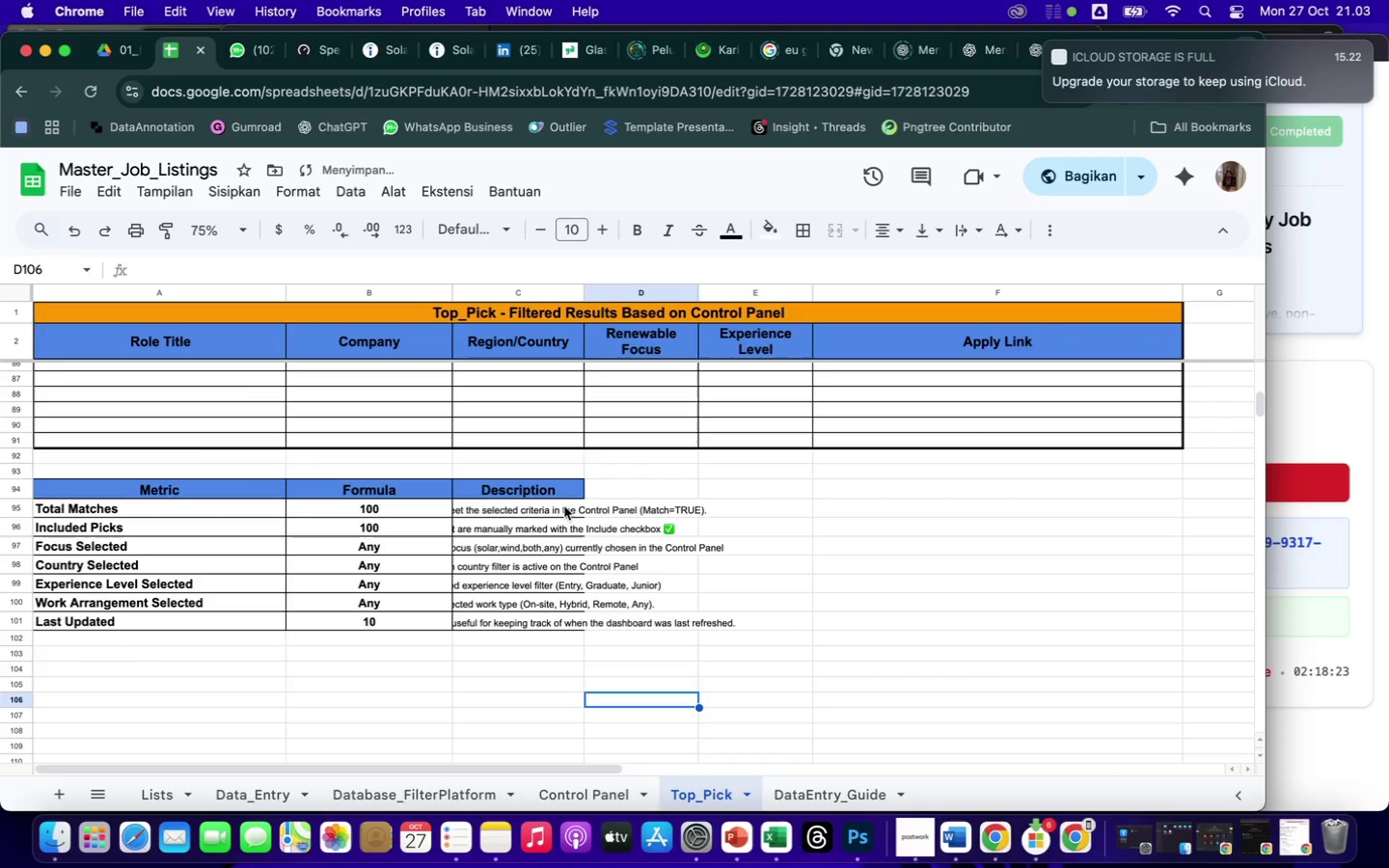 
left_click_drag(start_coordinate=[563, 506], to_coordinate=[560, 628])
 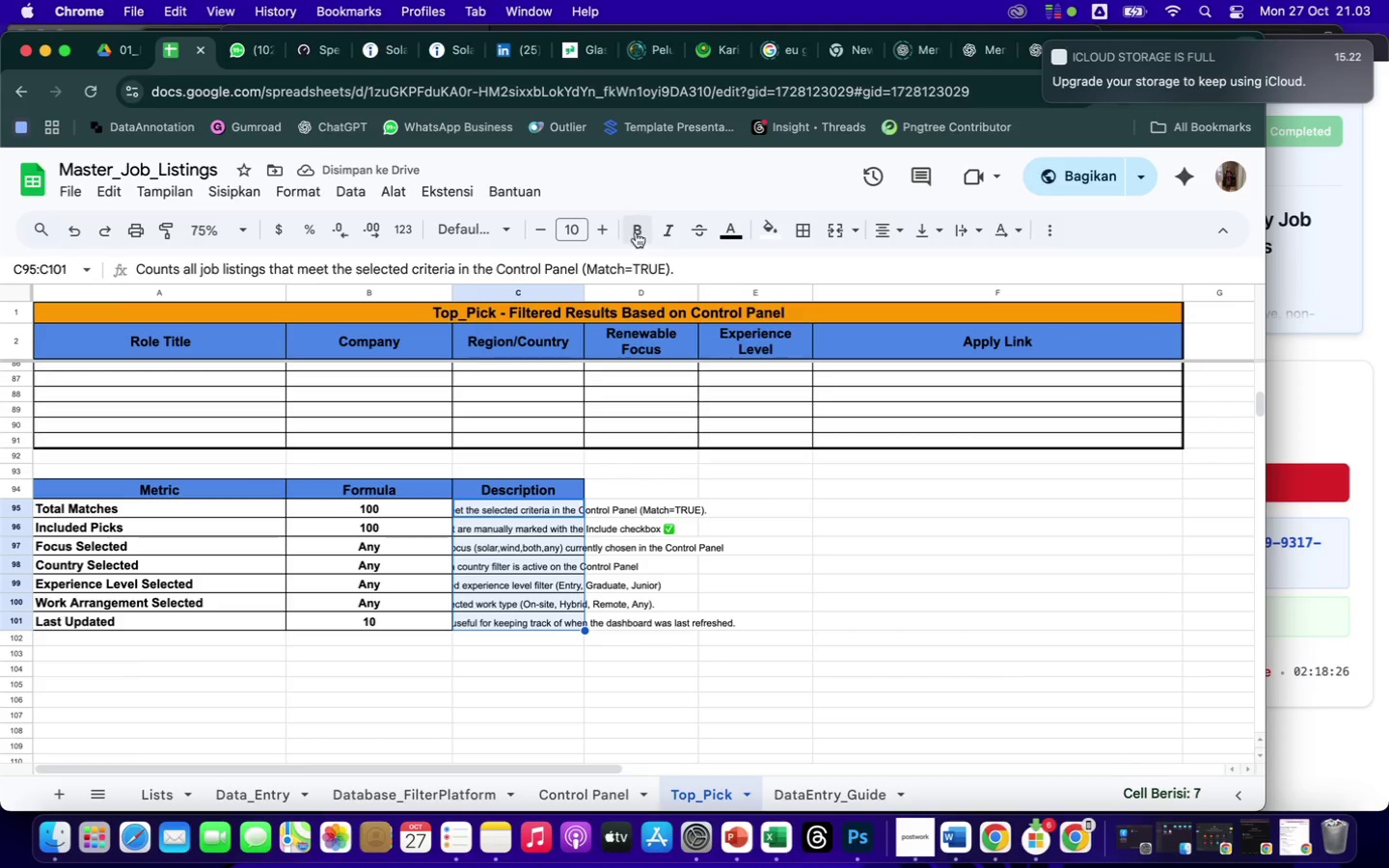 
left_click([604, 227])
 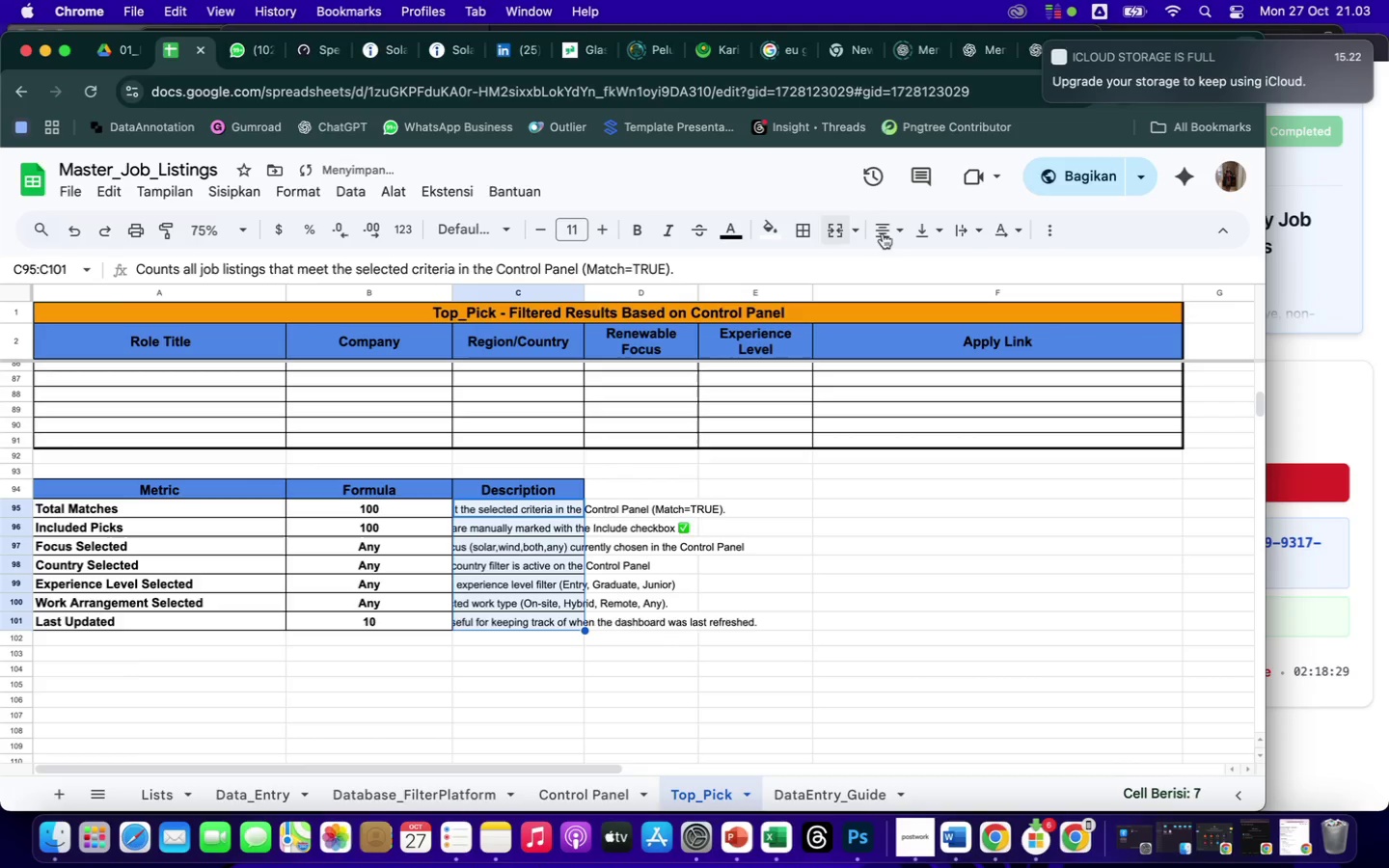 
left_click([922, 236])
 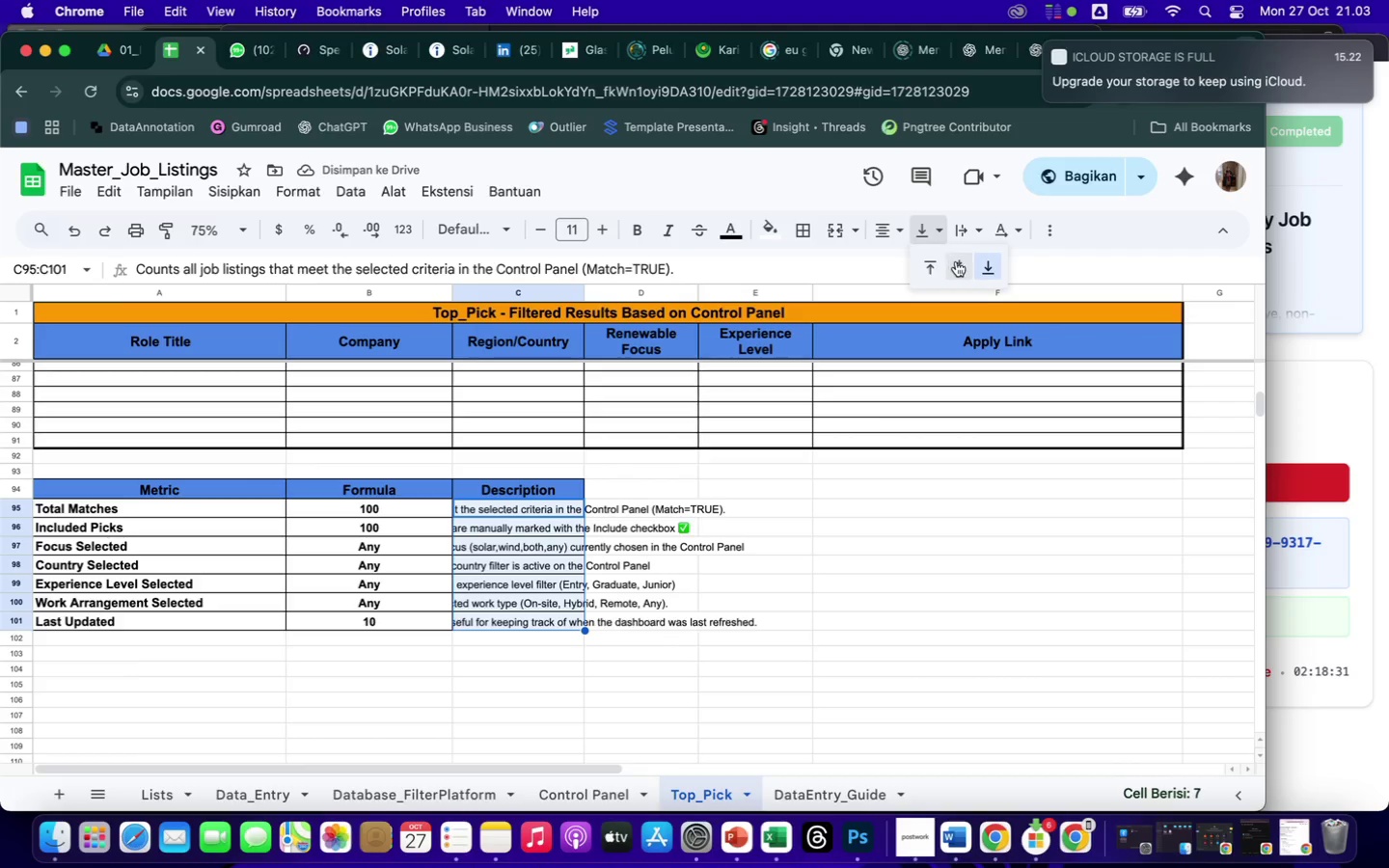 
left_click([959, 263])
 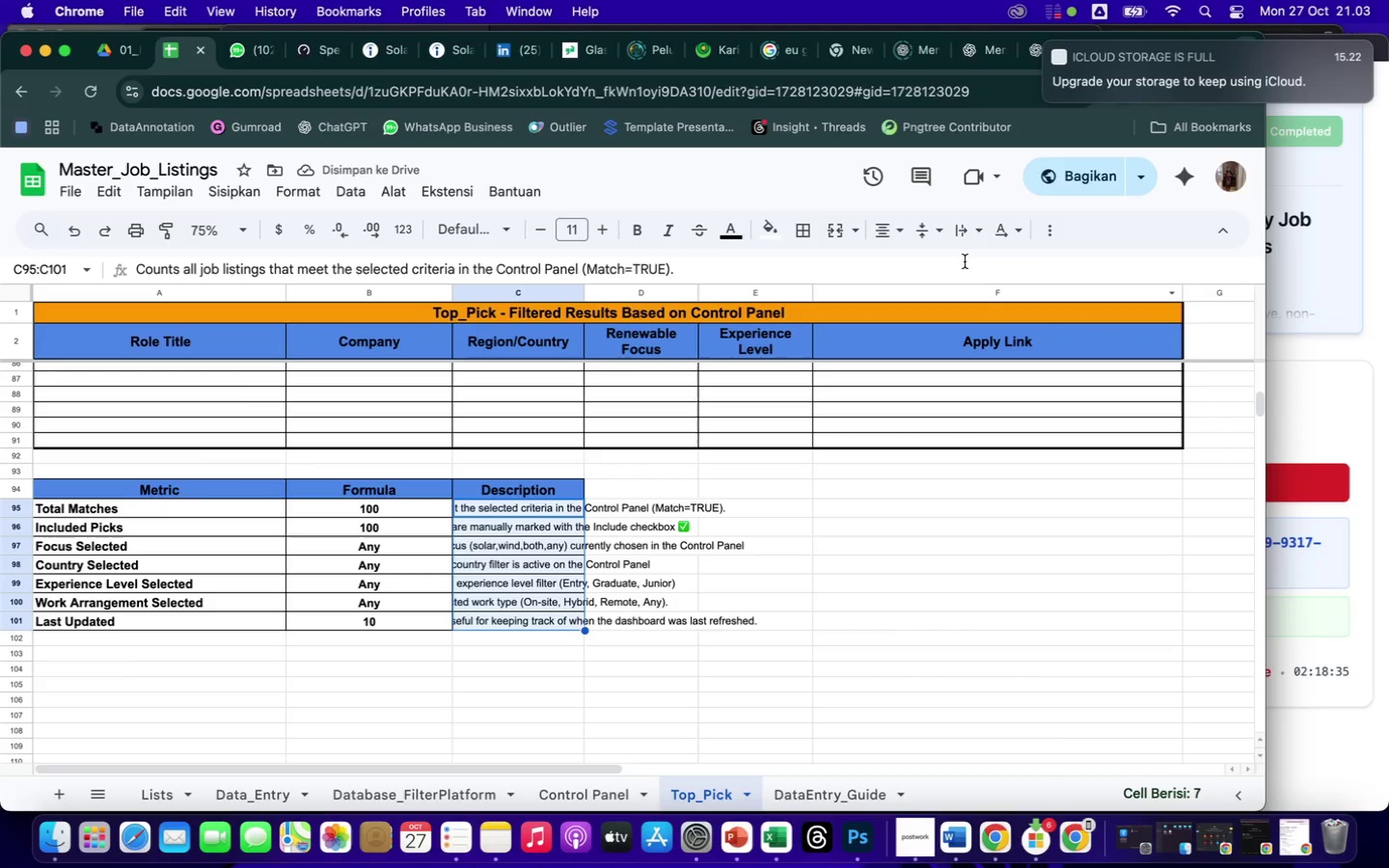 
wait(5.45)
 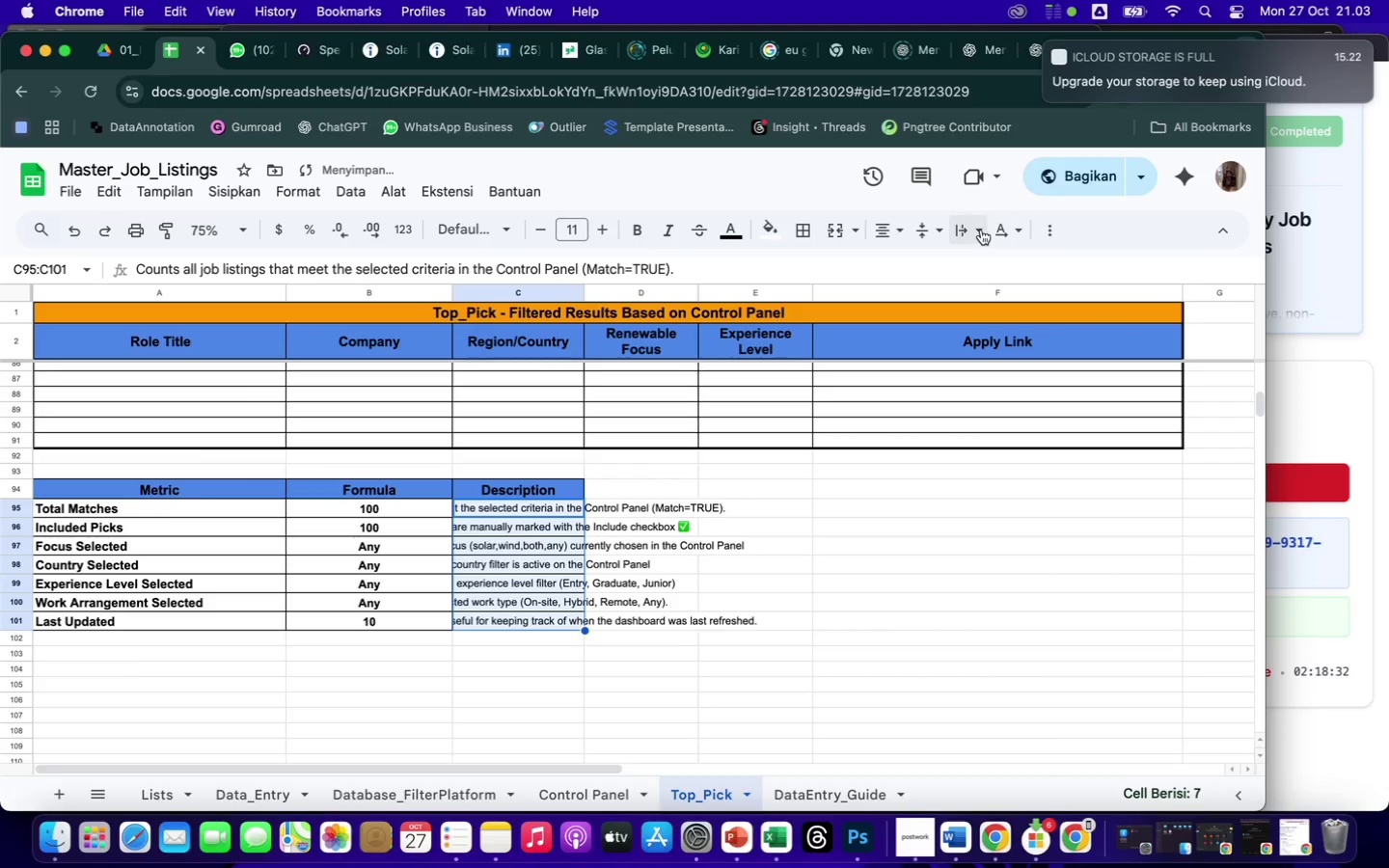 
left_click([958, 234])
 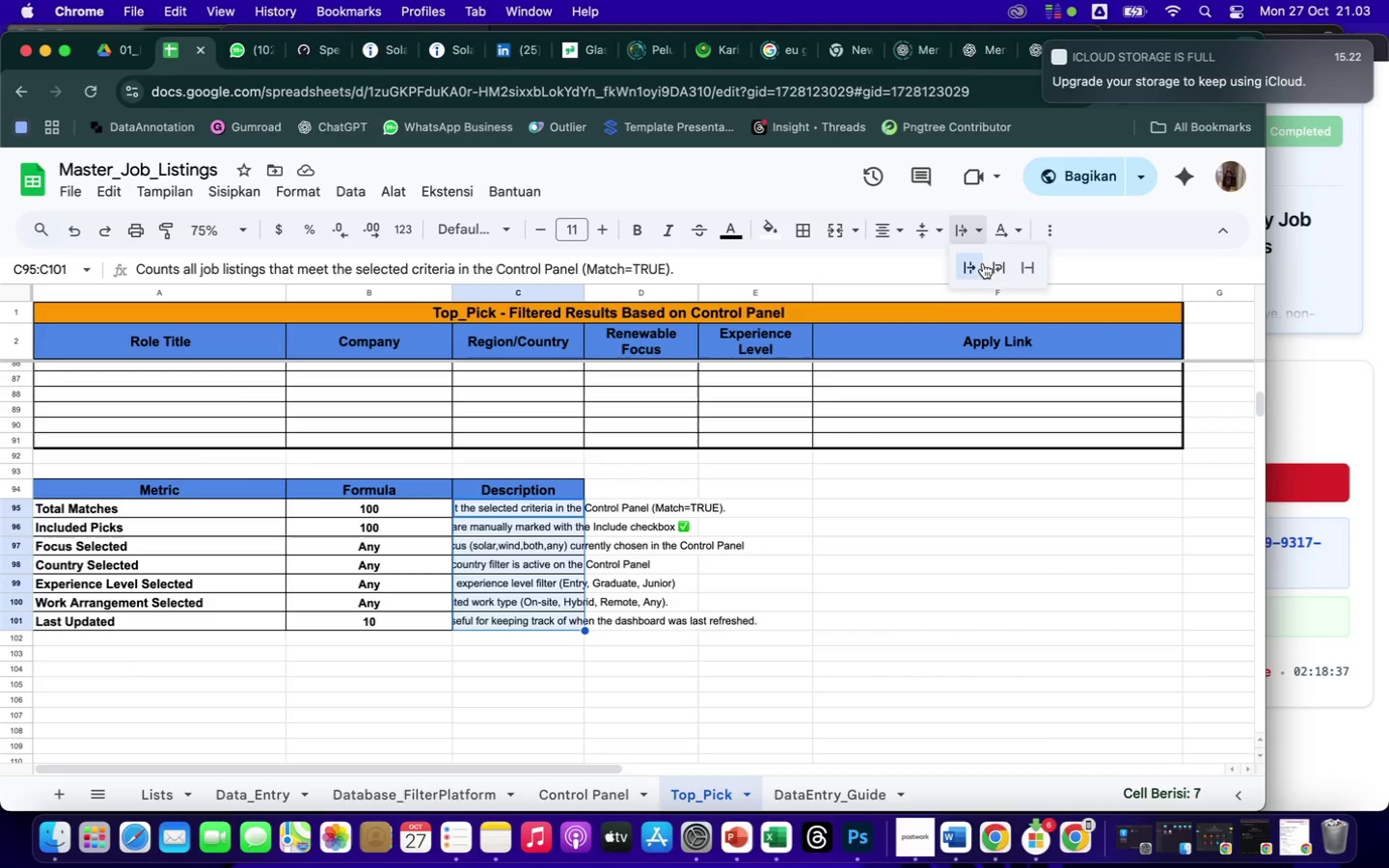 
left_click([992, 266])
 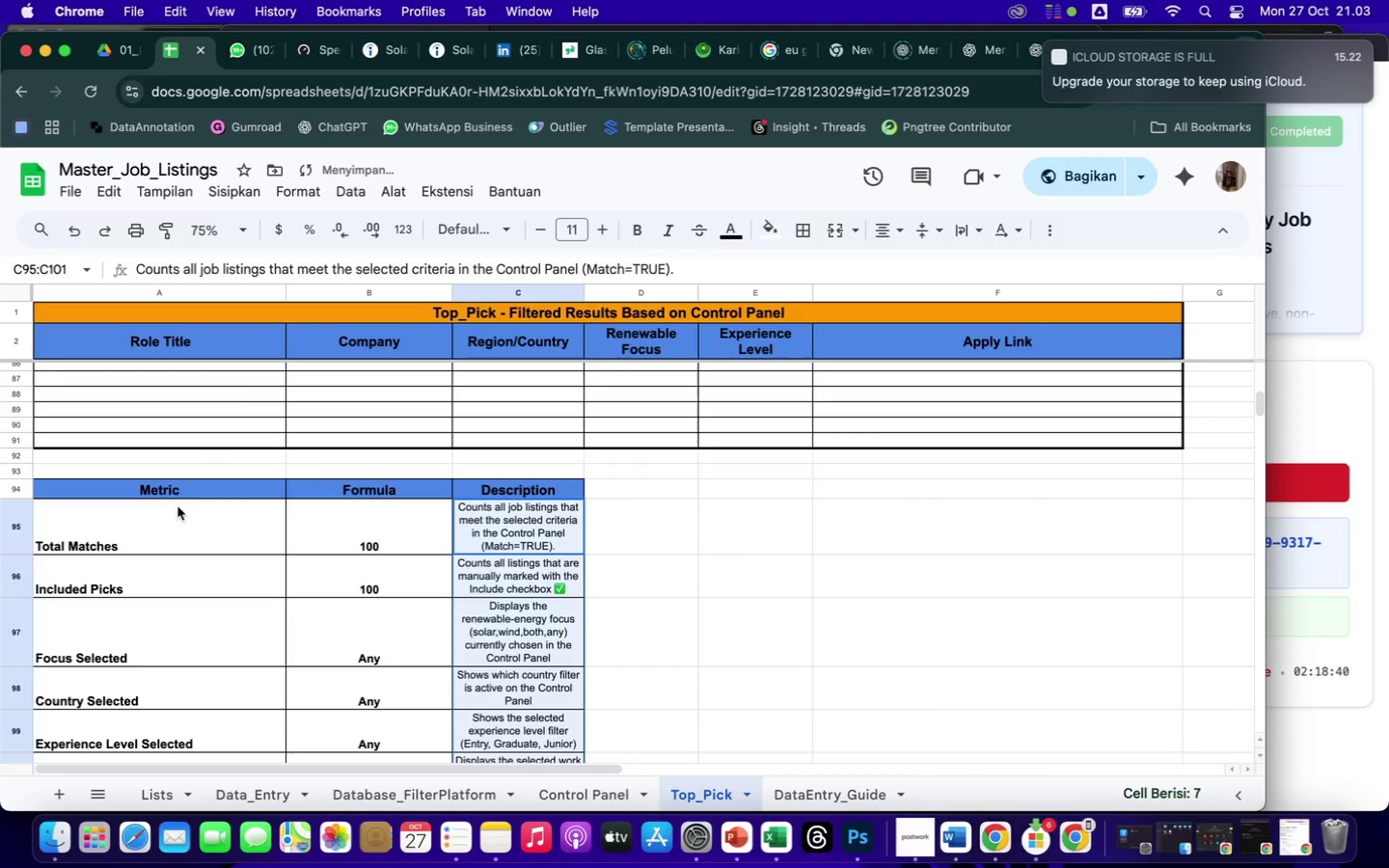 
left_click_drag(start_coordinate=[144, 509], to_coordinate=[528, 631])
 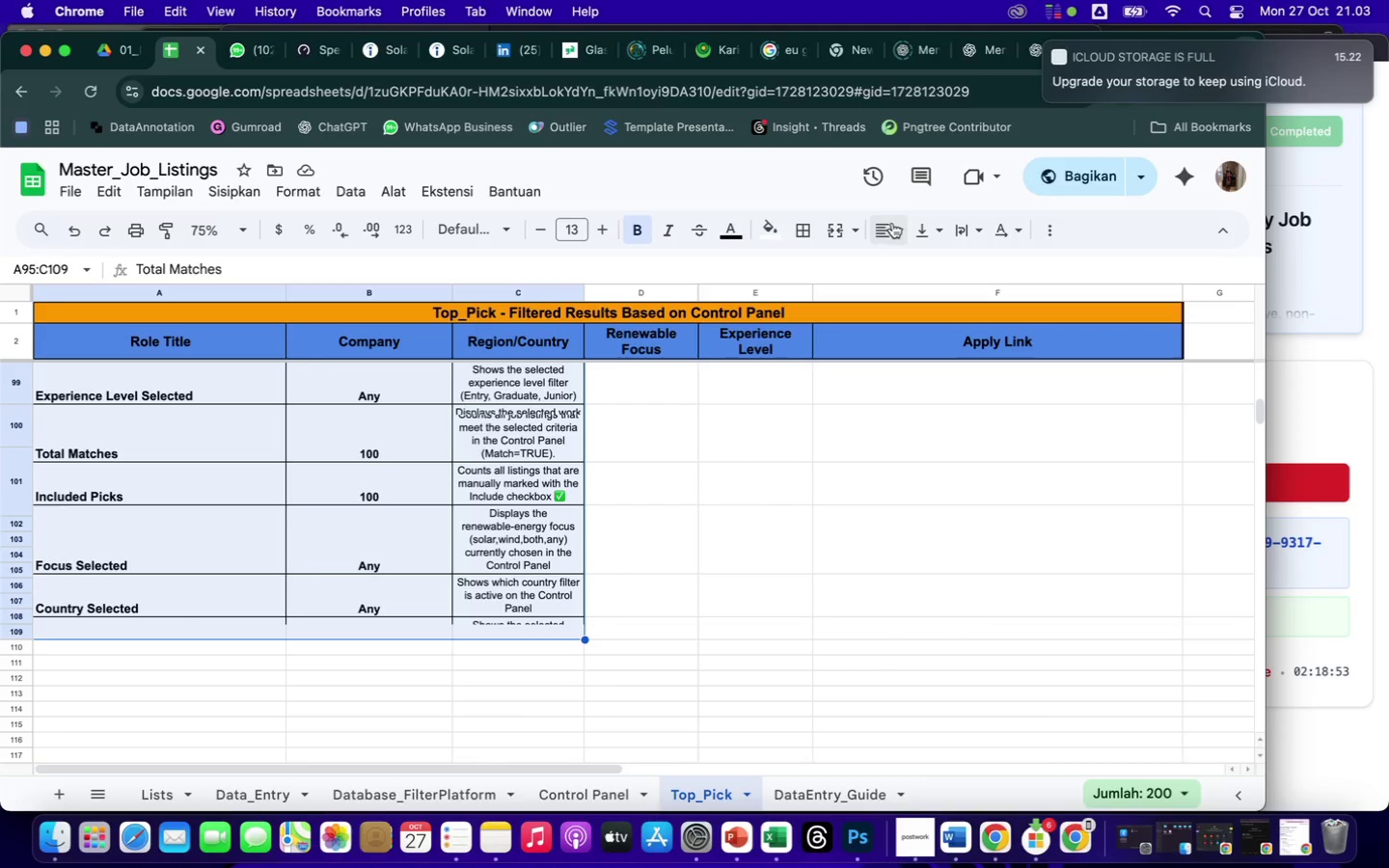 
left_click([892, 227])
 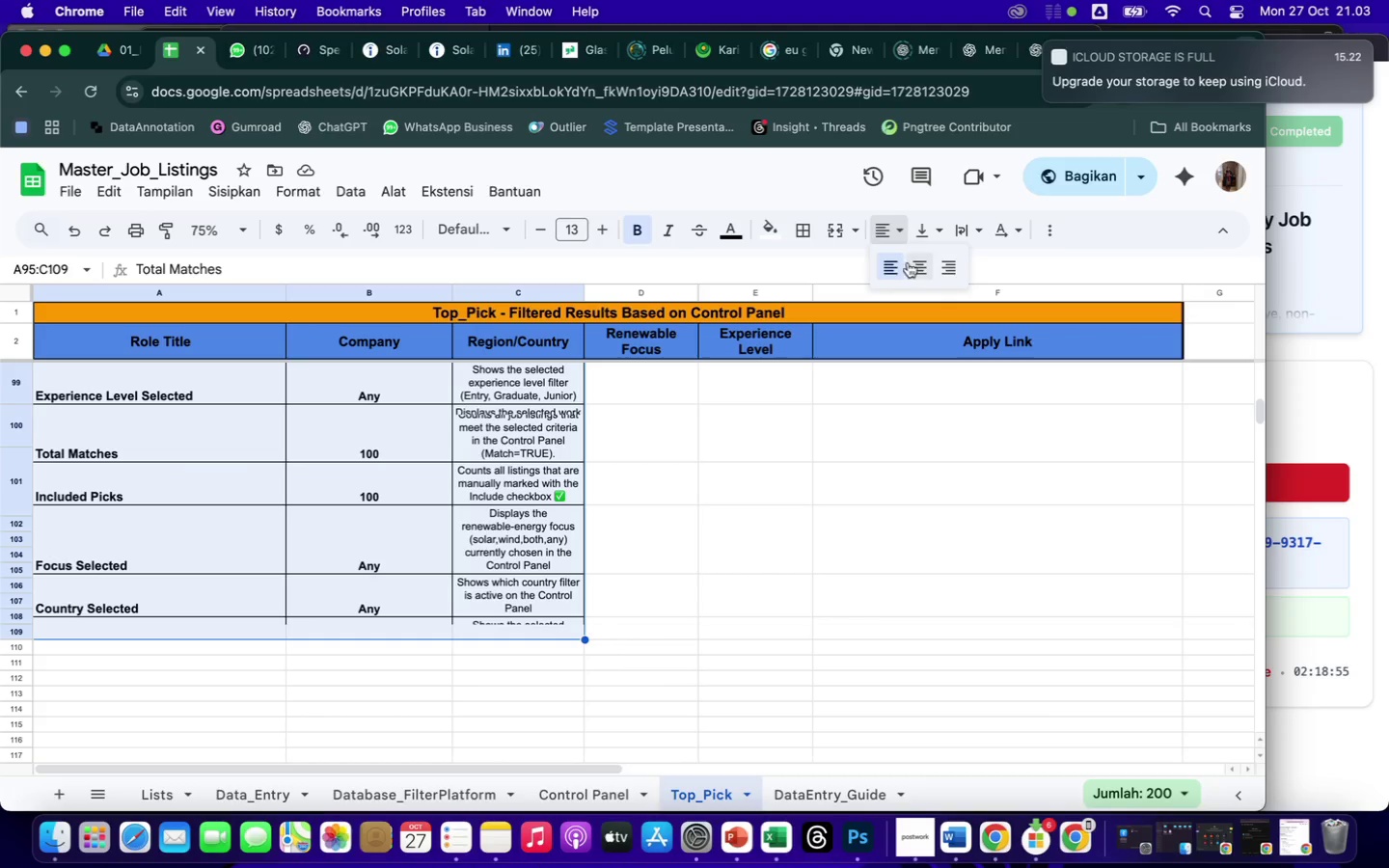 
left_click([917, 269])
 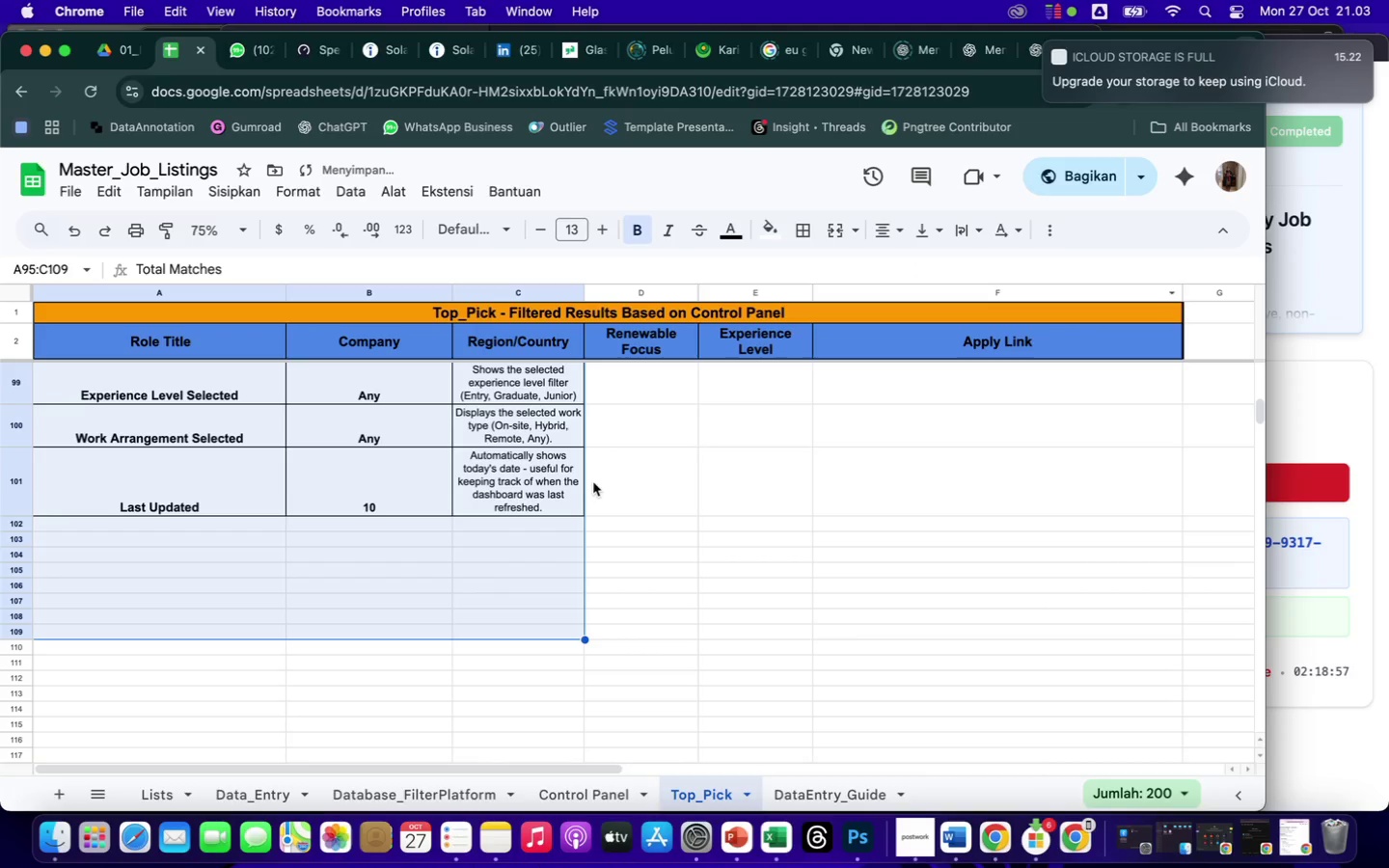 
scroll: coordinate [430, 521], scroll_direction: up, amount: 29.0
 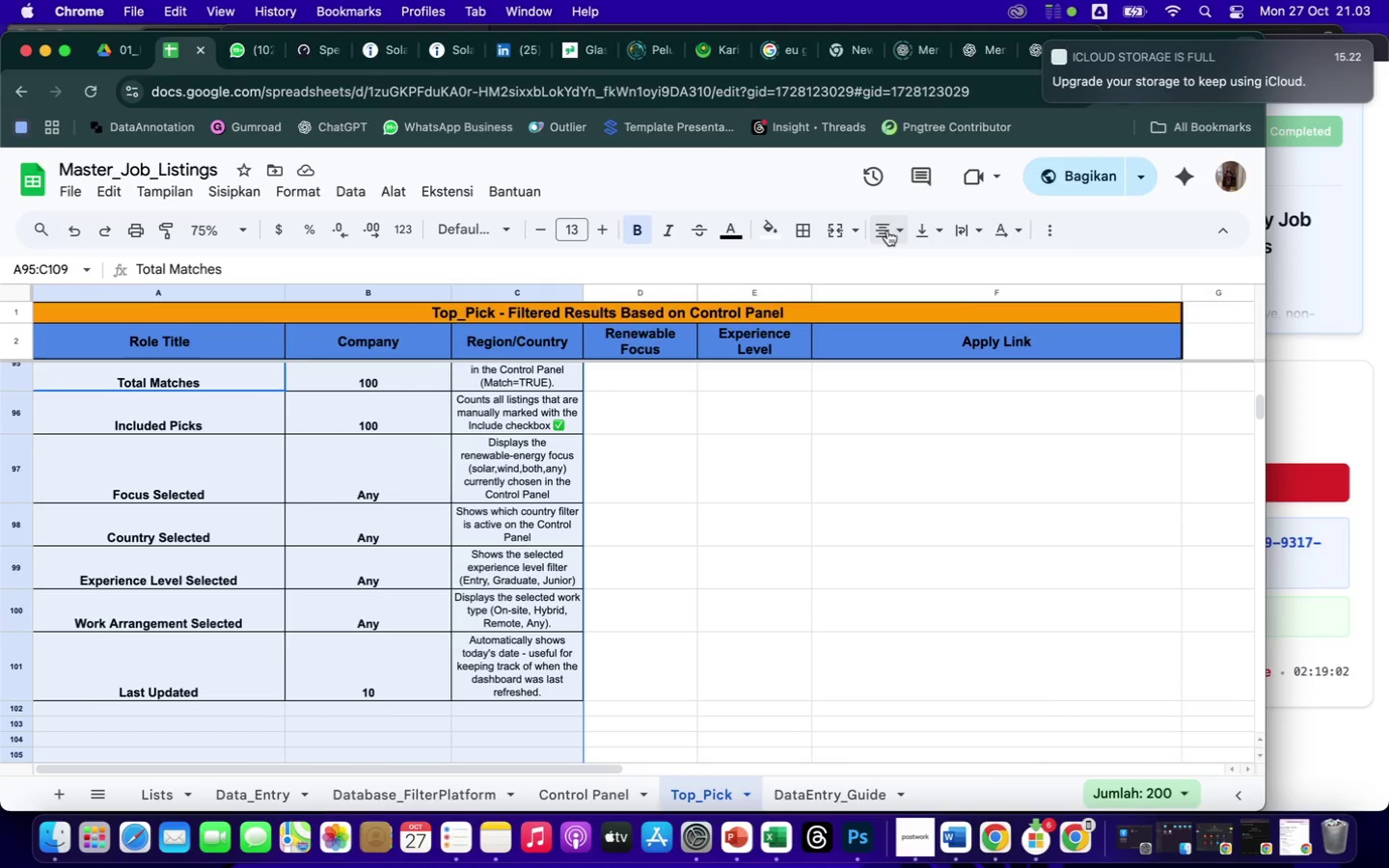 
wait(5.0)
 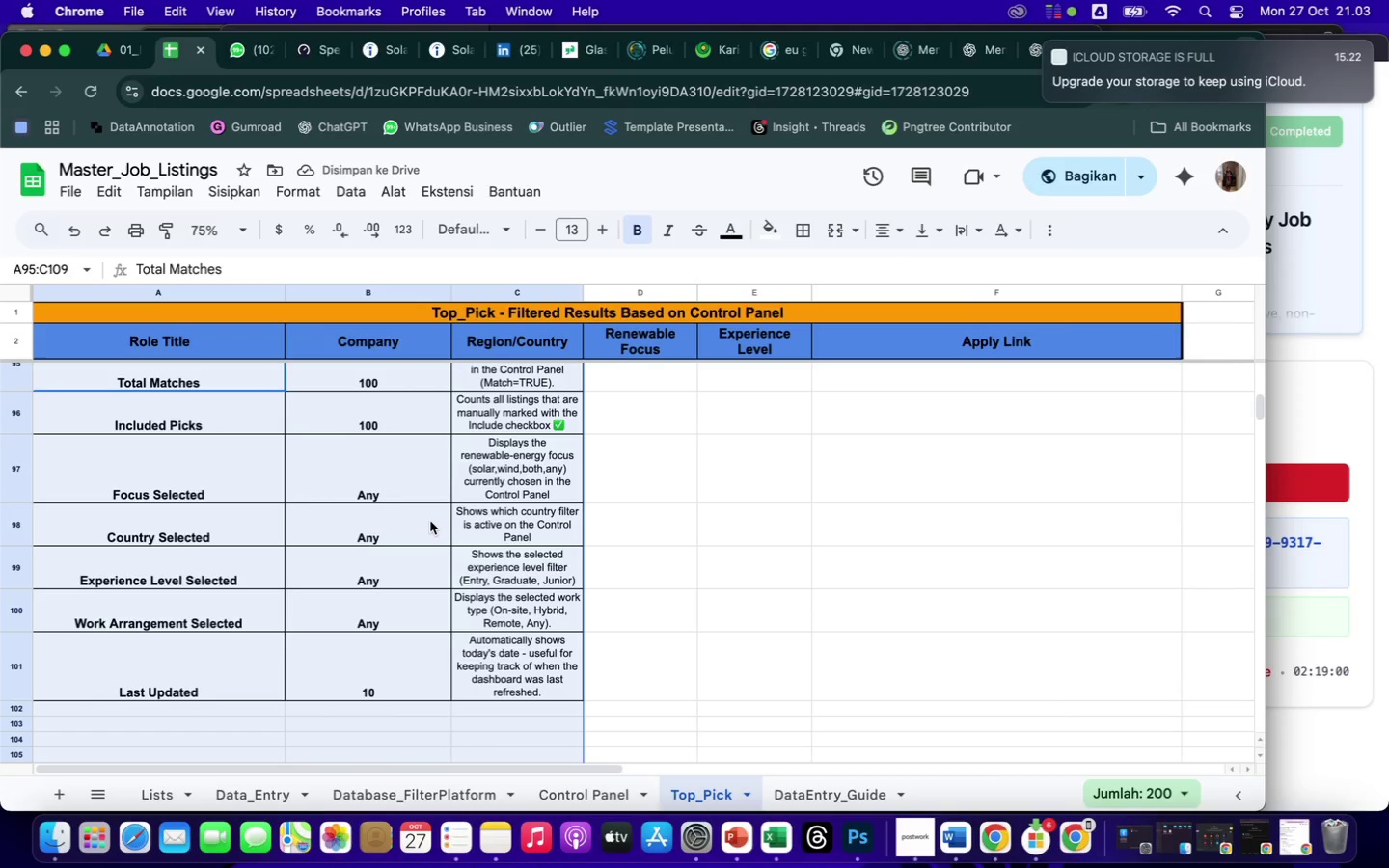 
left_click([918, 229])
 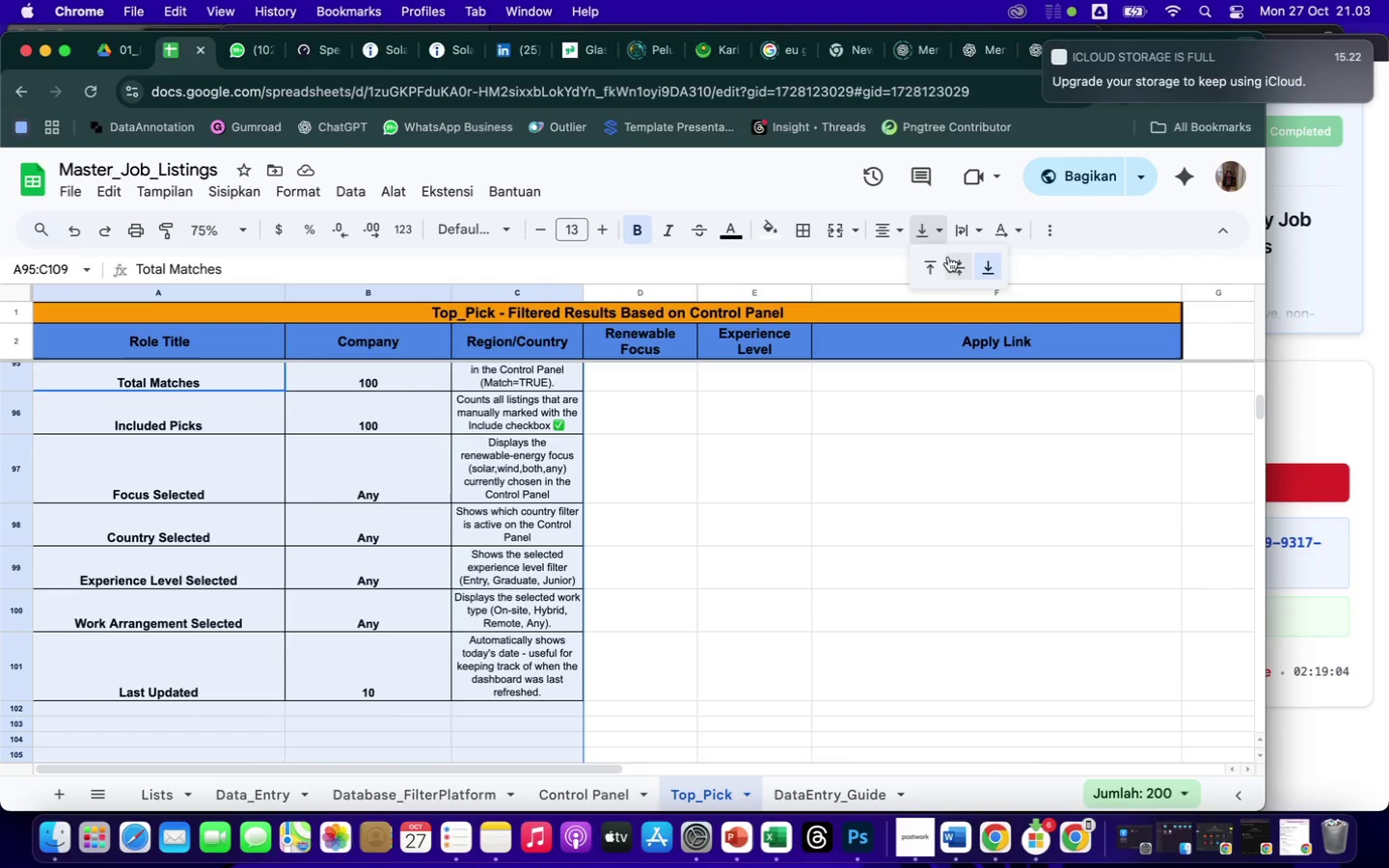 
left_click([953, 262])
 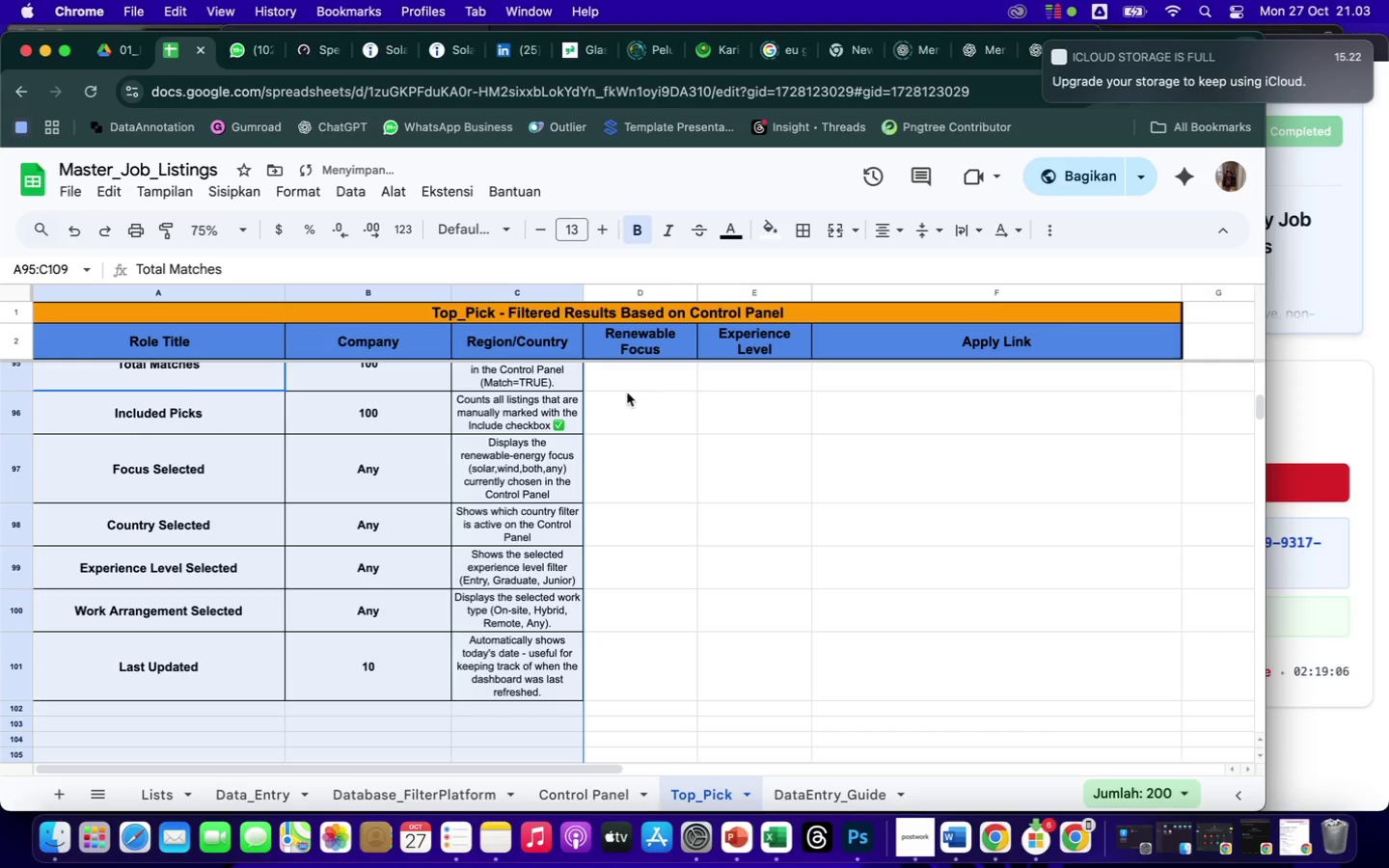 
scroll: coordinate [393, 485], scroll_direction: up, amount: 14.0
 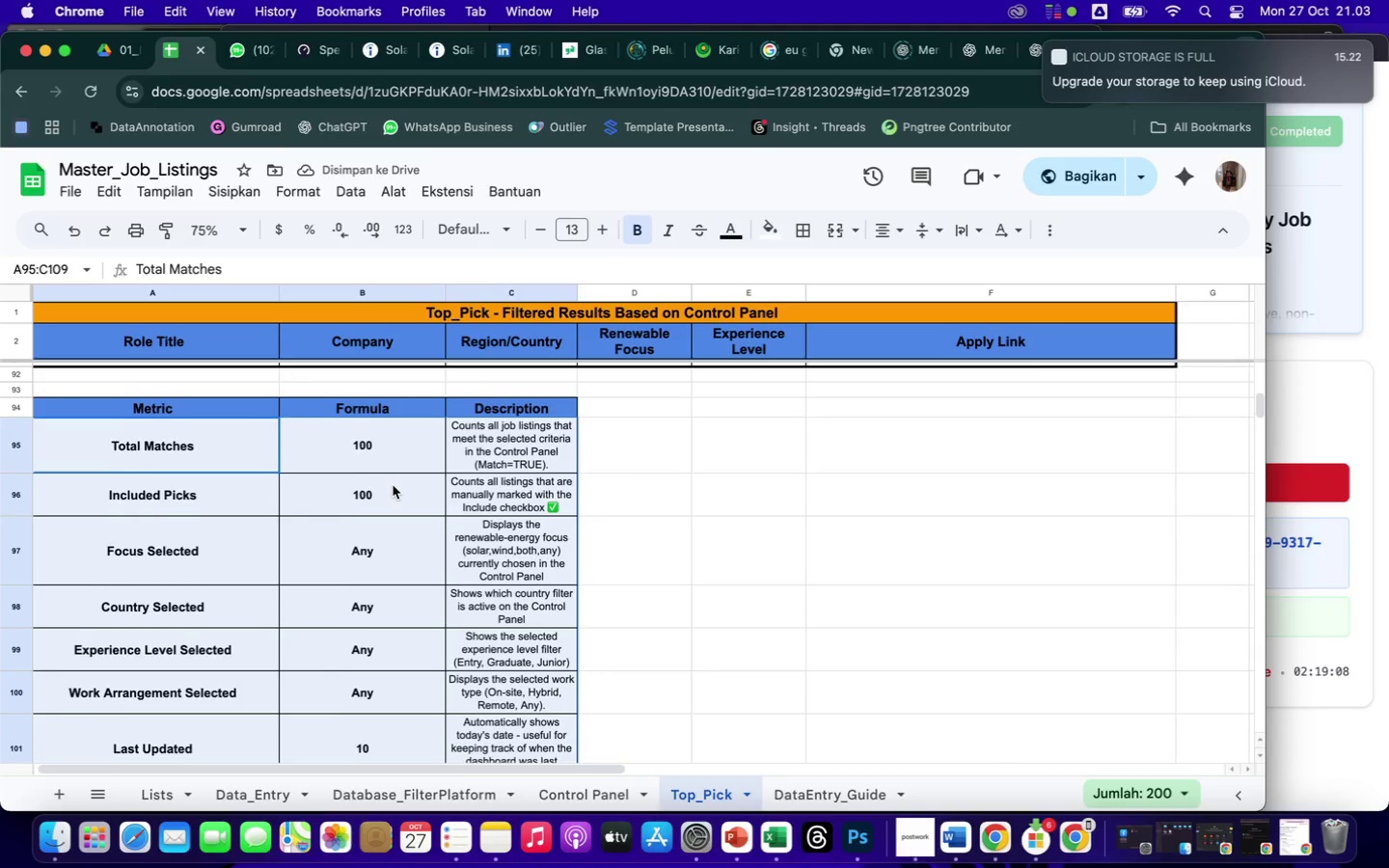 
scroll: coordinate [393, 485], scroll_direction: down, amount: 3.0
 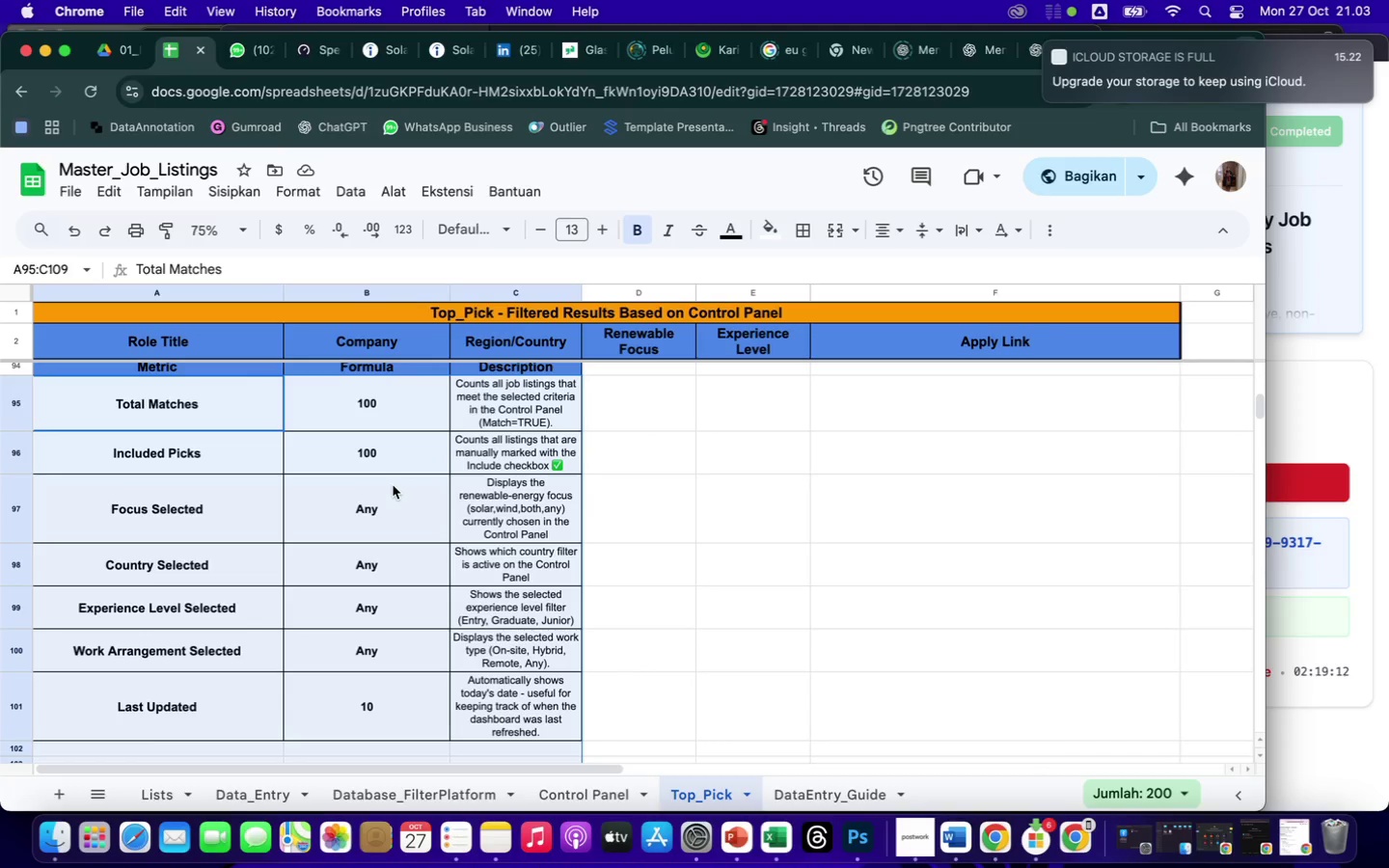 
wait(8.71)
 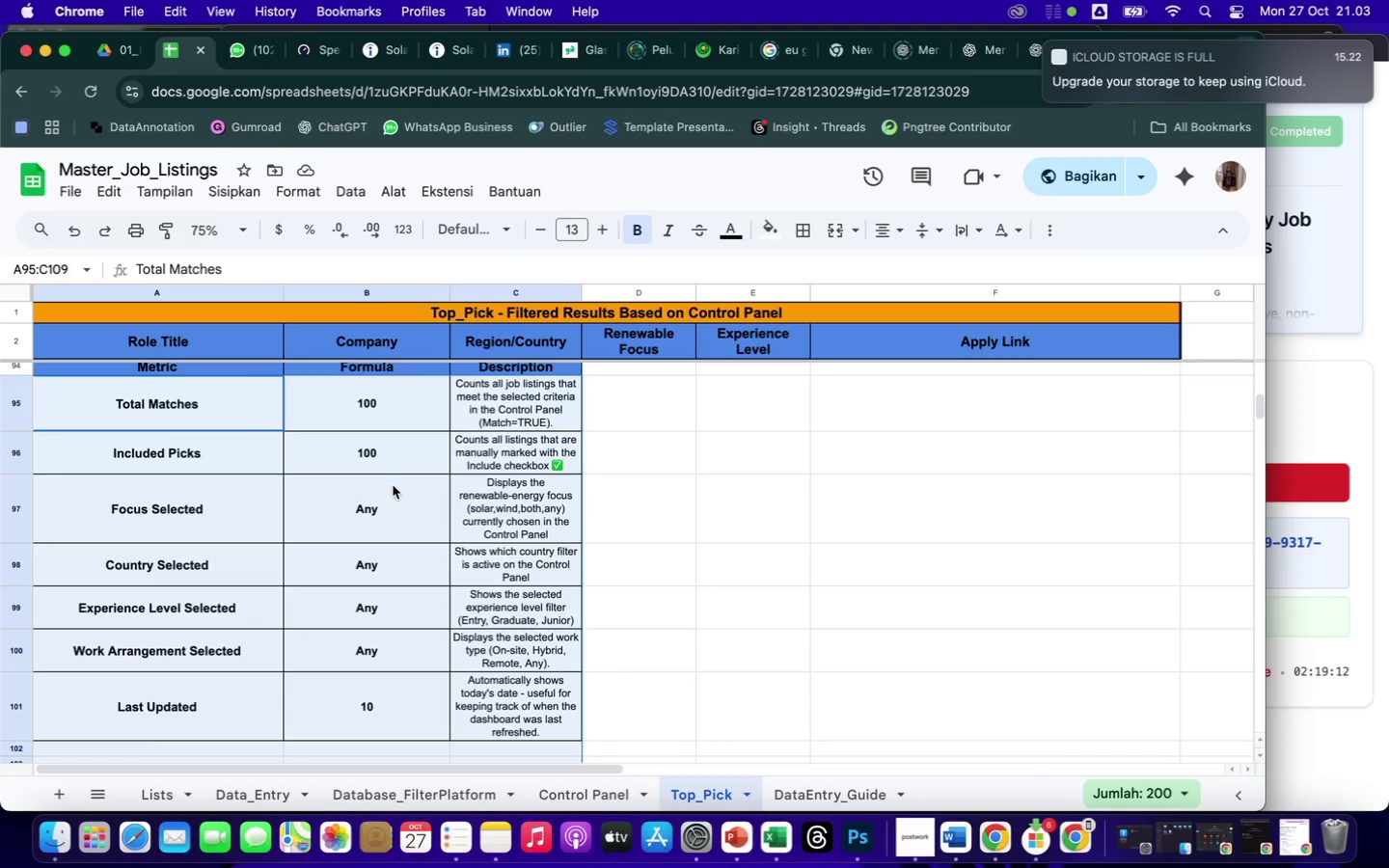 
scroll: coordinate [393, 485], scroll_direction: up, amount: 47.0
 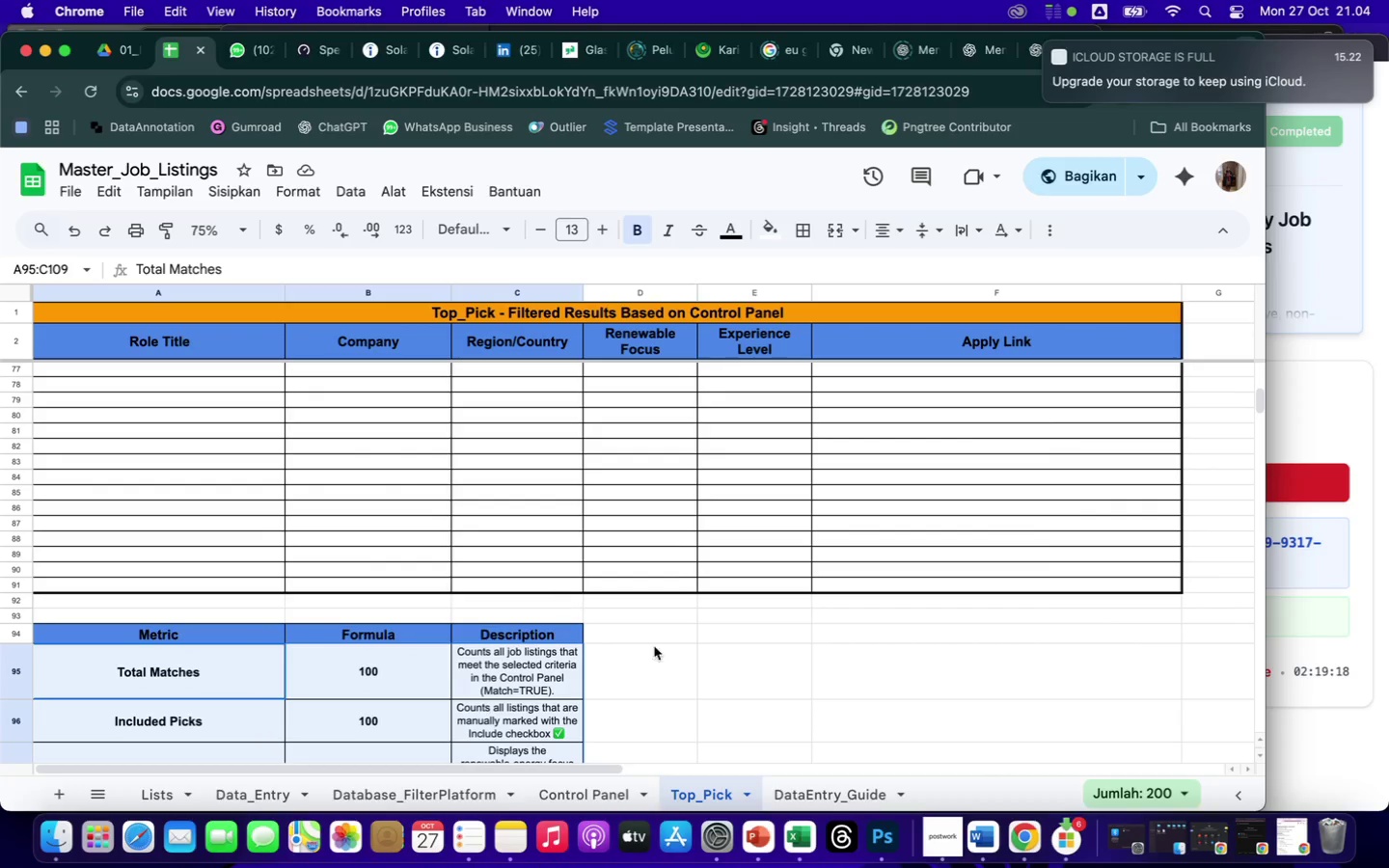 
left_click([685, 676])
 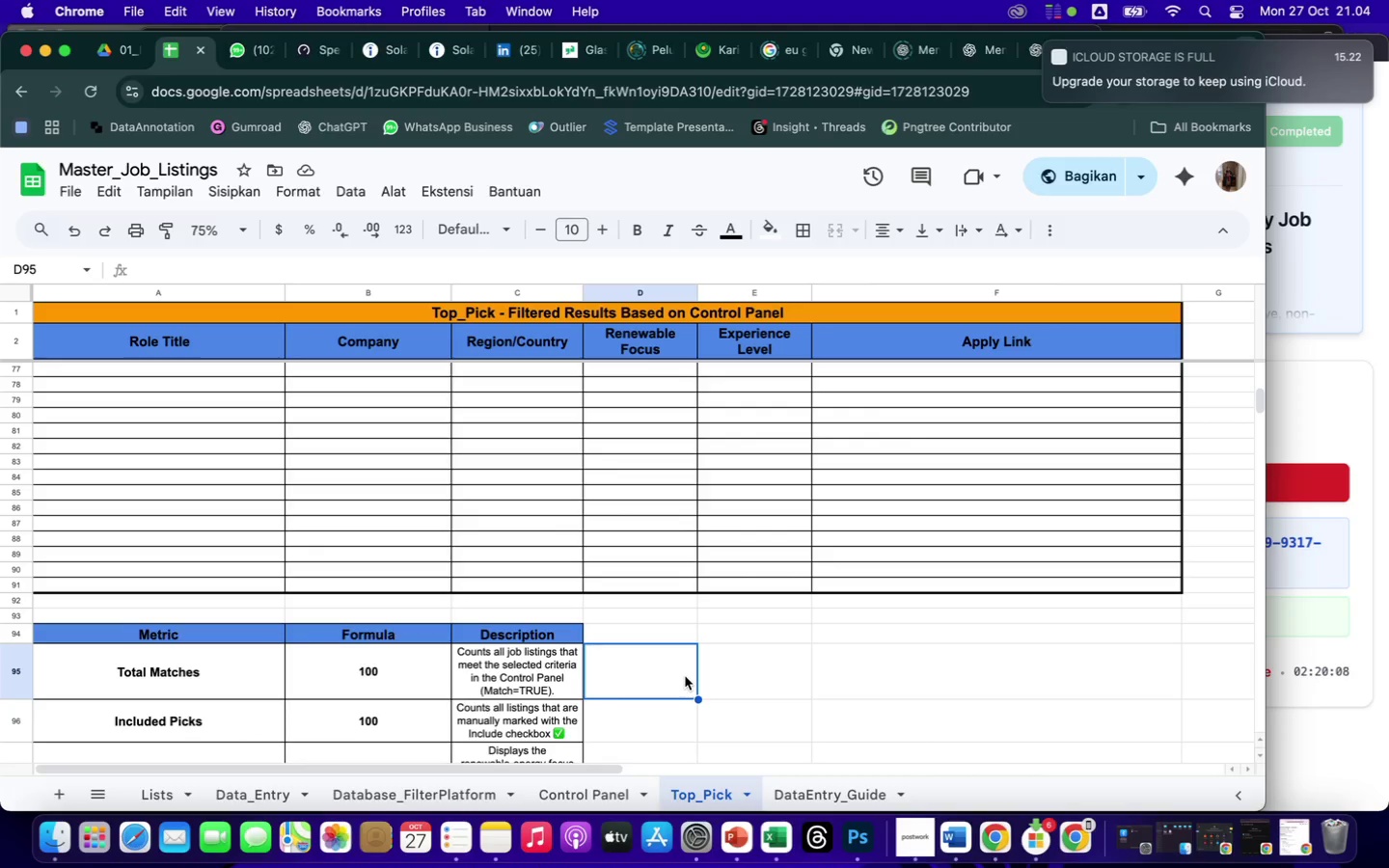 
wait(53.81)
 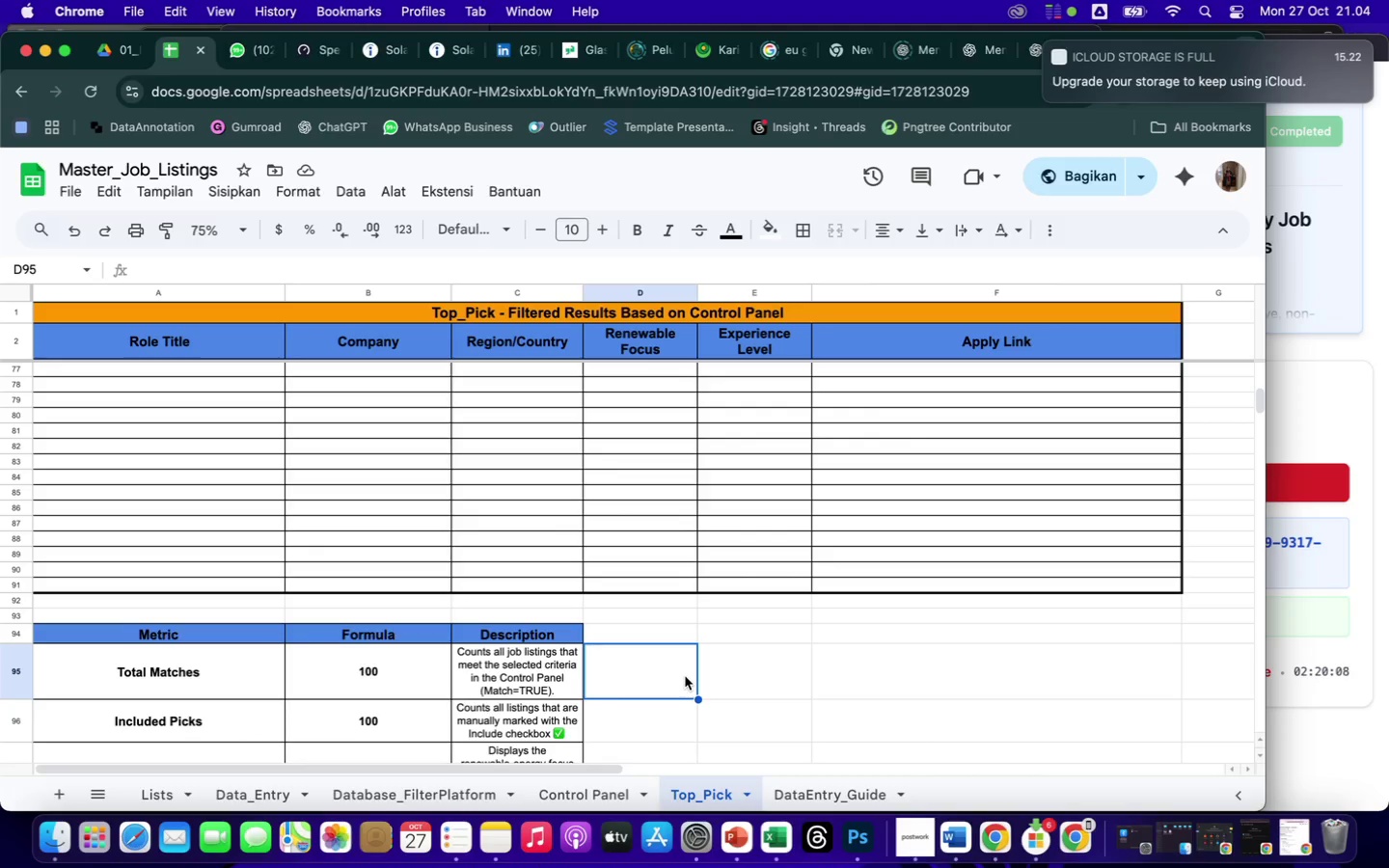 
left_click([802, 793])
 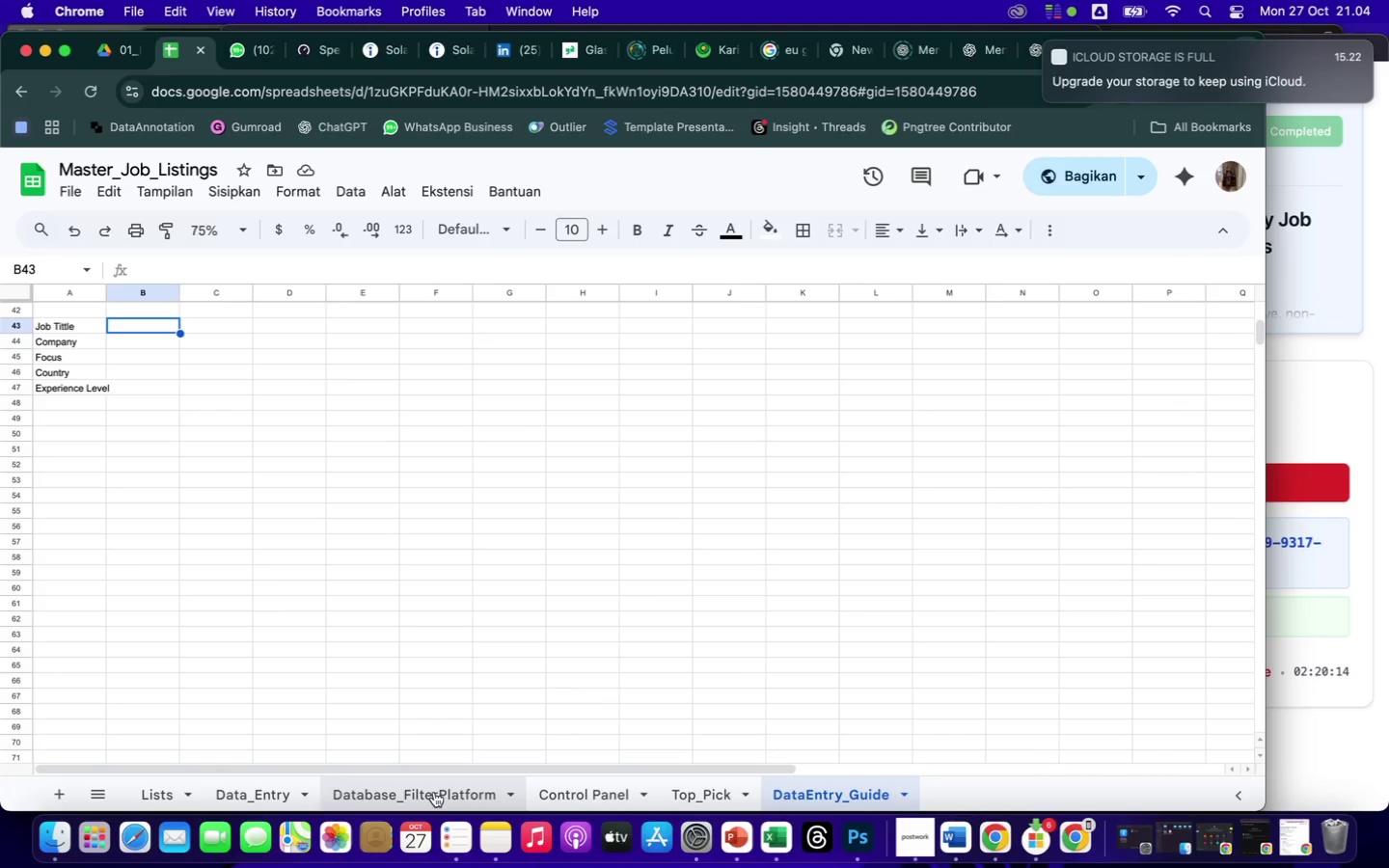 
left_click([413, 794])
 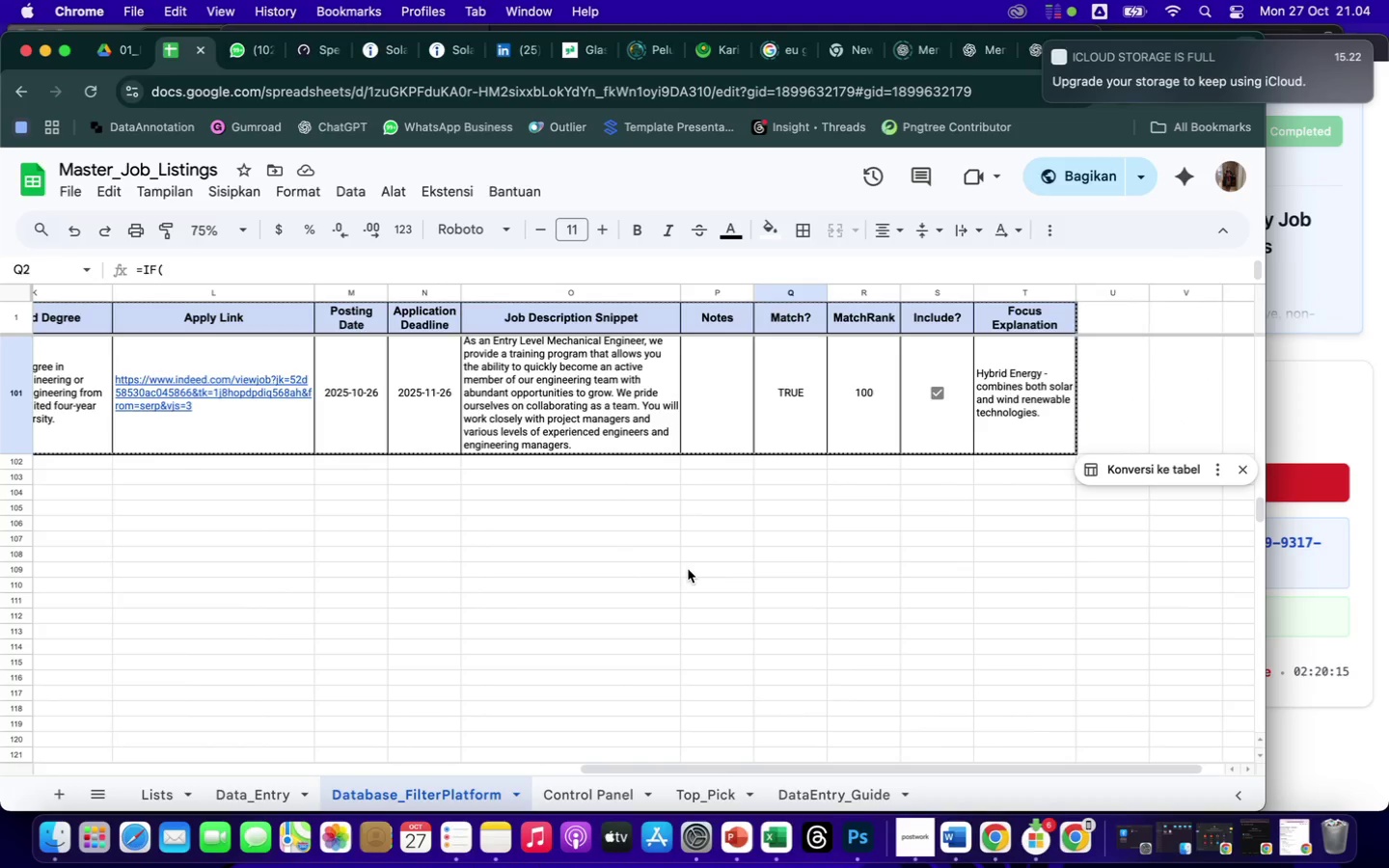 
scroll: coordinate [688, 569], scroll_direction: up, amount: 1786.0
 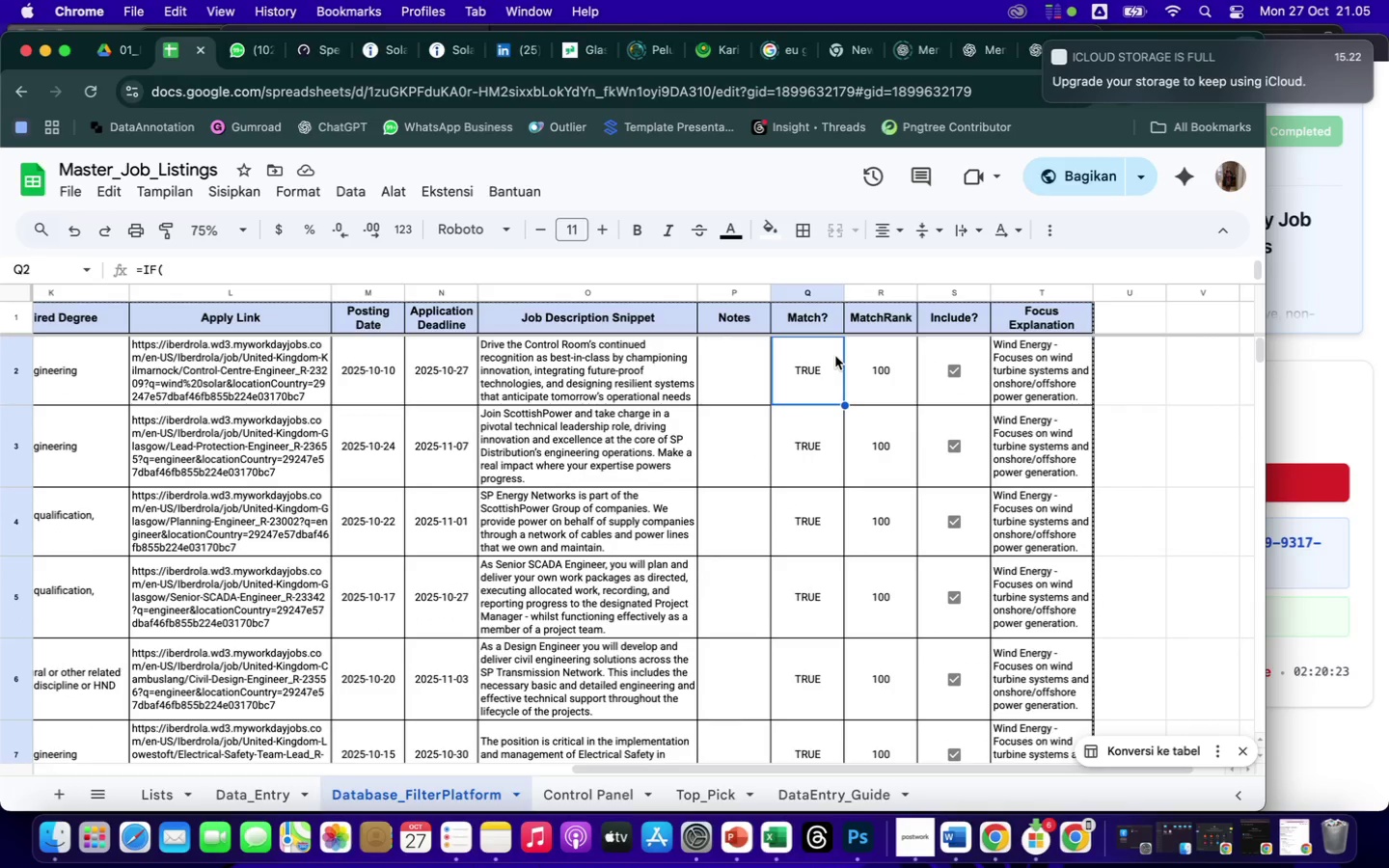 
left_click_drag(start_coordinate=[835, 356], to_coordinate=[807, 501])
 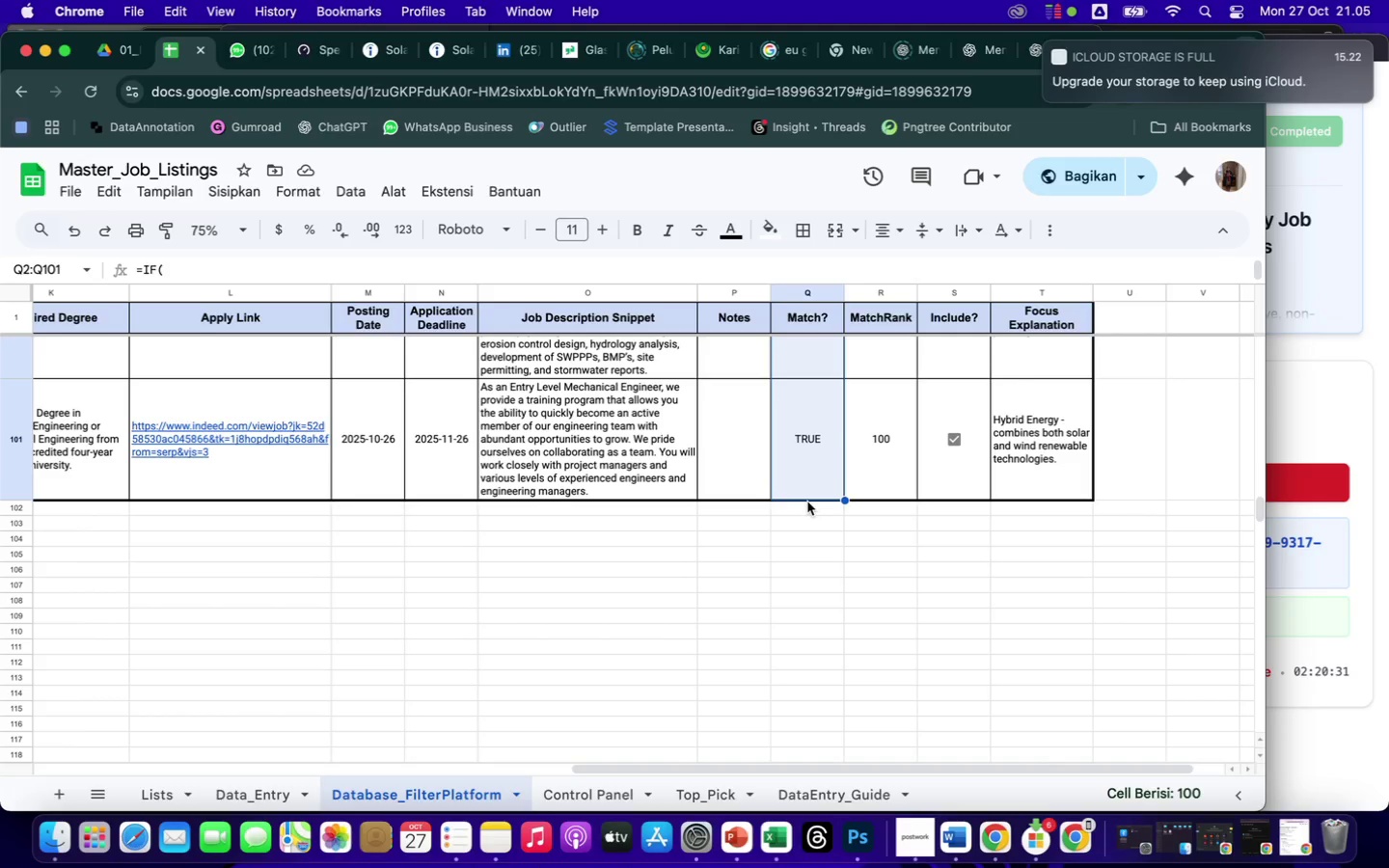 
mouse_move([525, 53])
 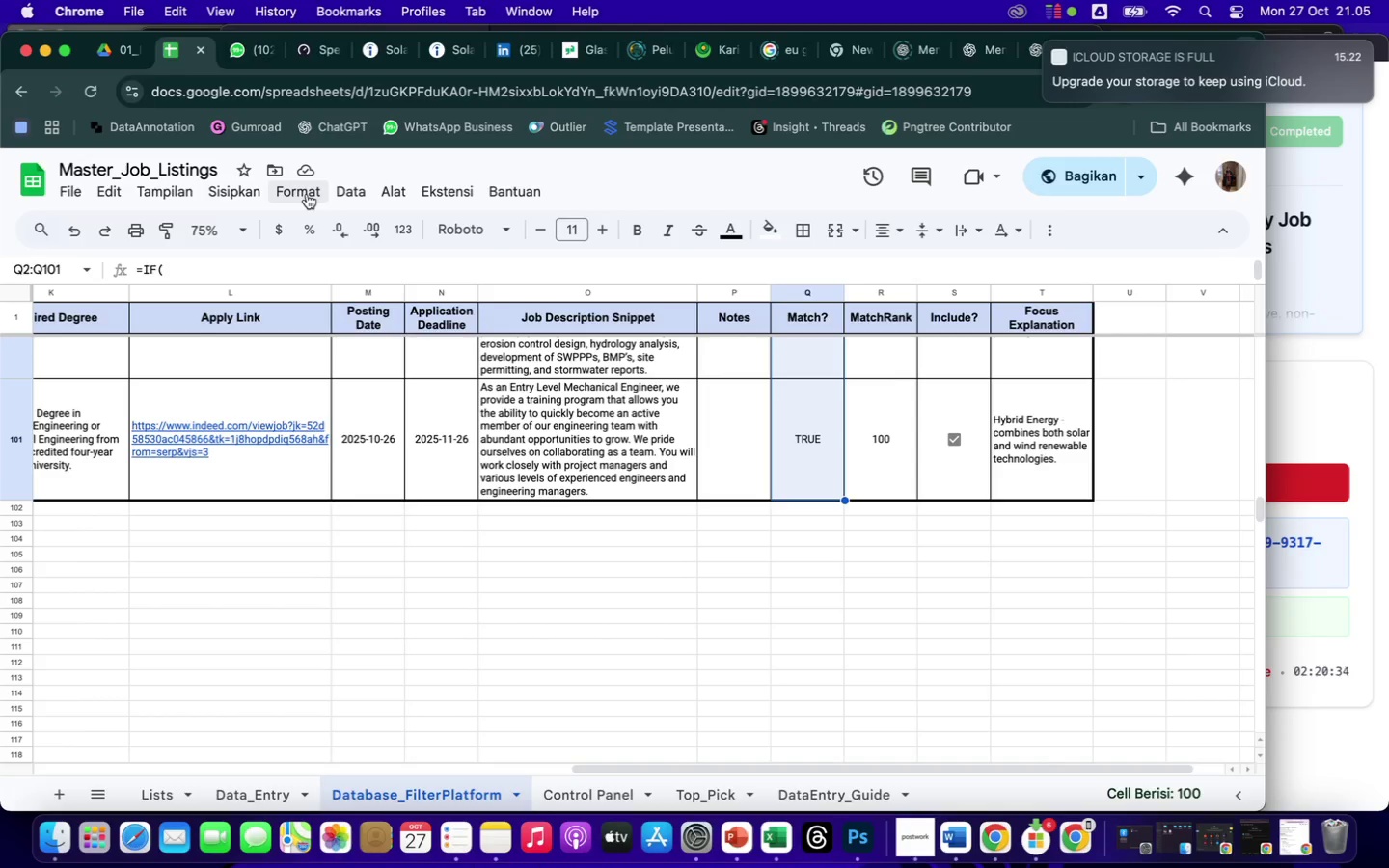 
left_click([307, 194])
 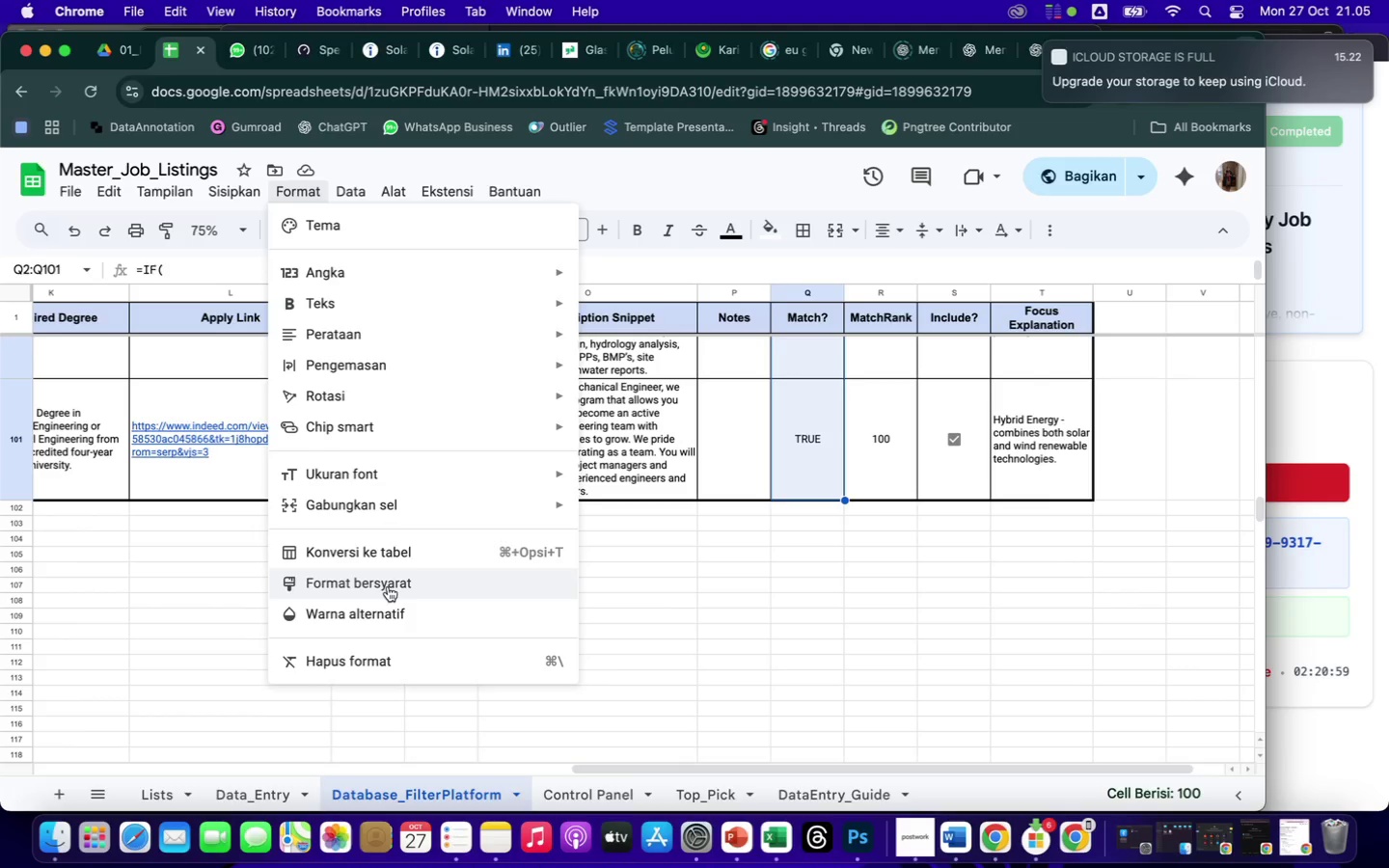 
wait(30.01)
 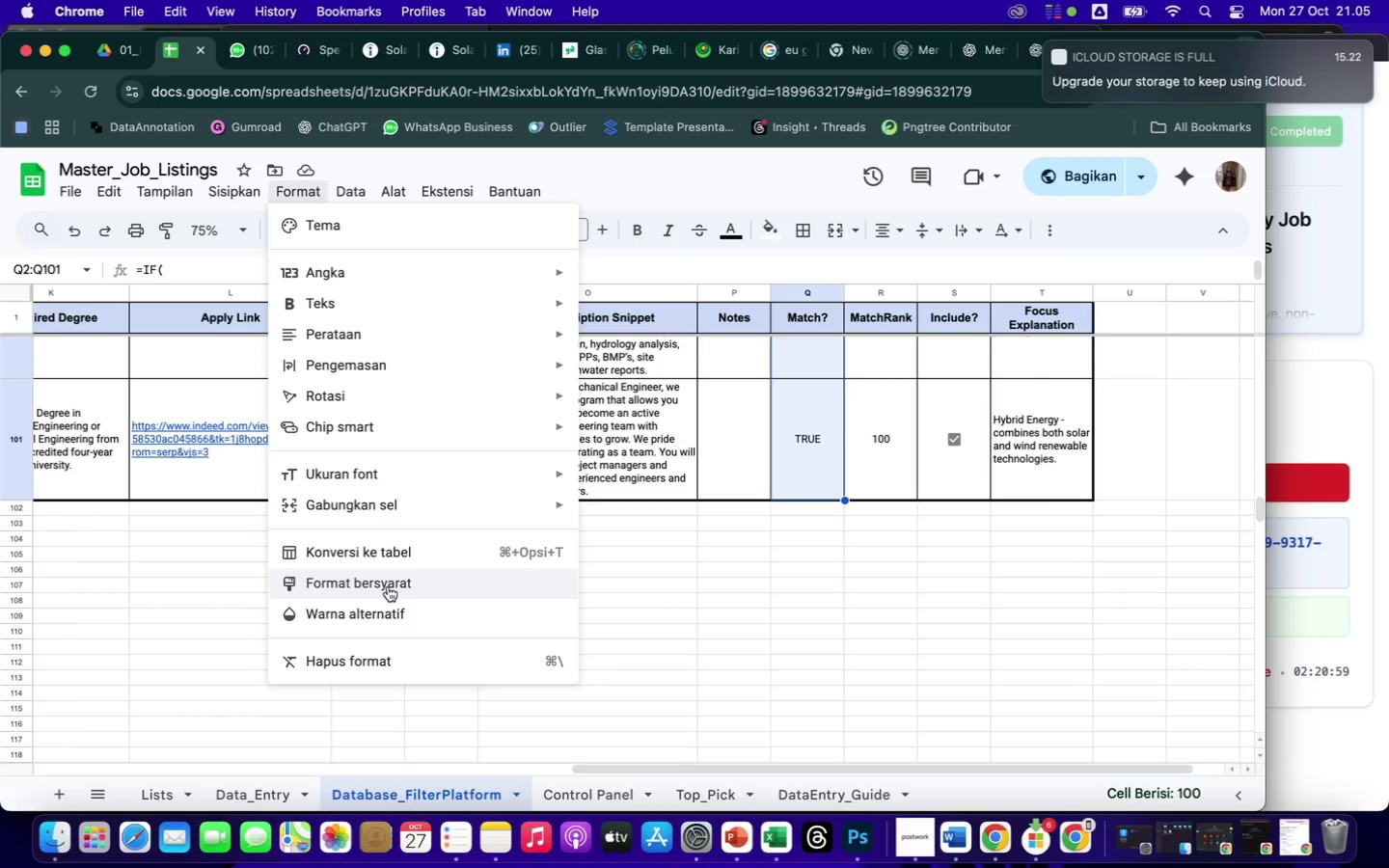 
mouse_move([377, 299])
 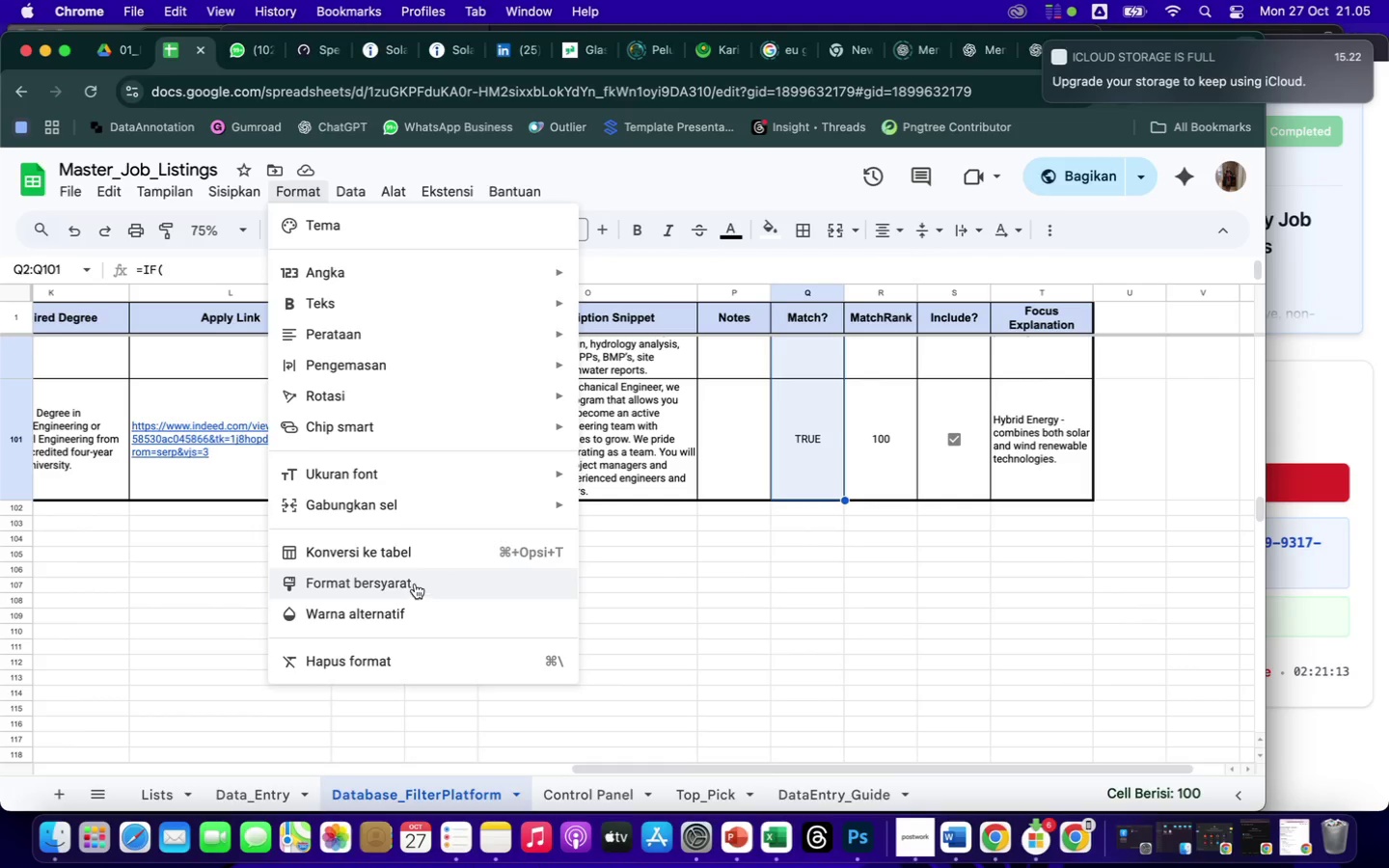 
left_click([414, 582])
 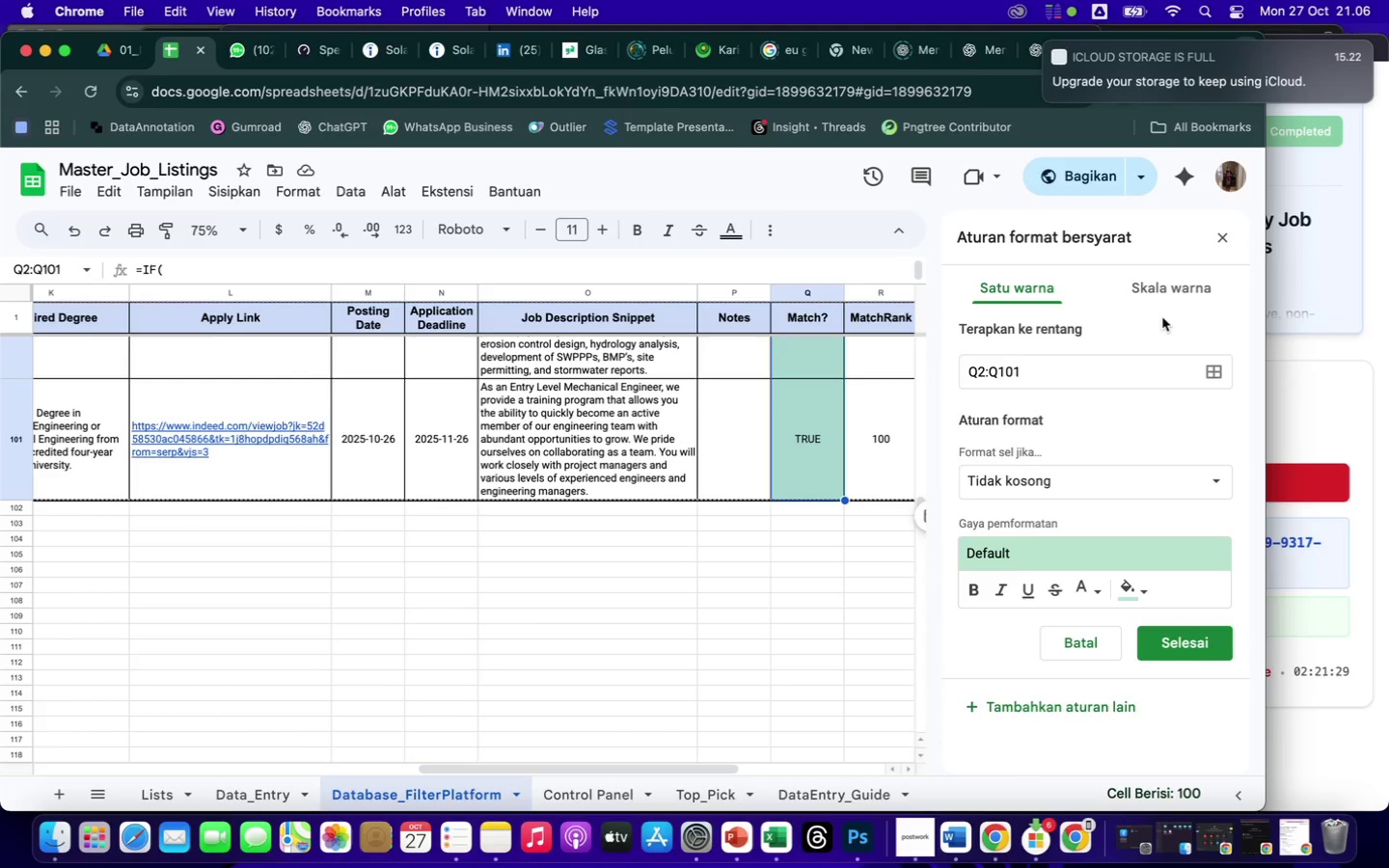 
wait(20.34)
 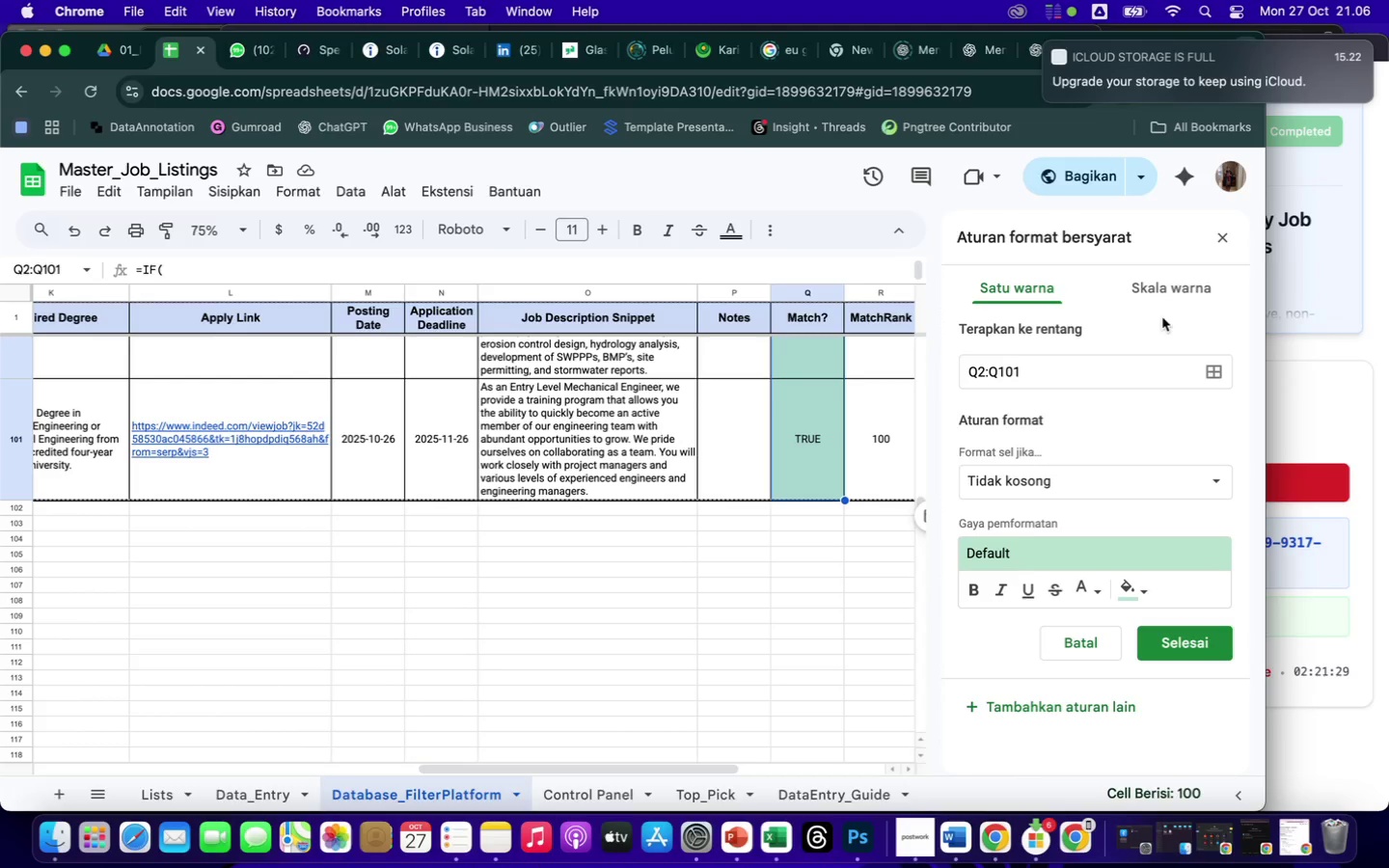 
left_click([1207, 485])
 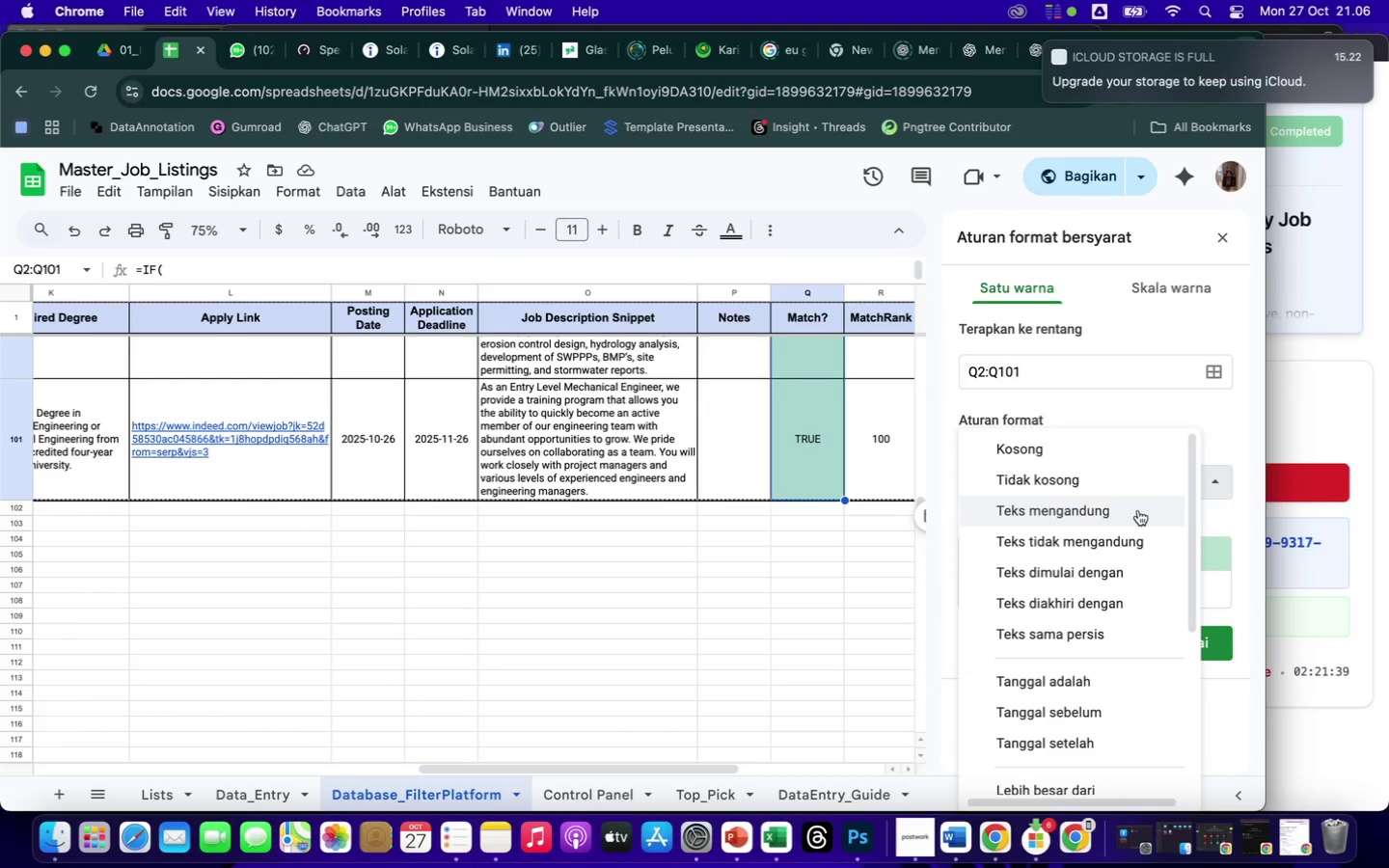 
wait(6.06)
 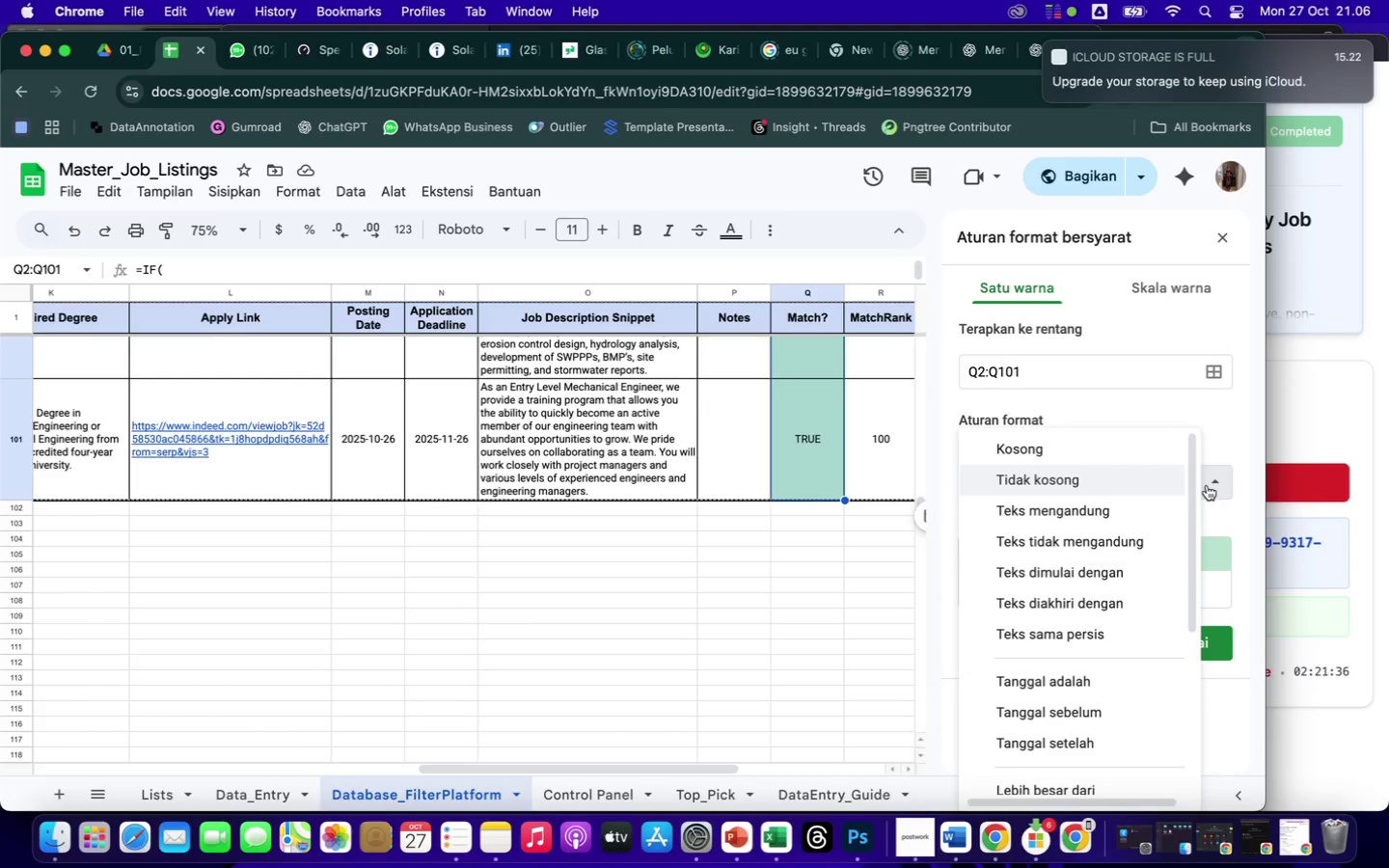 
left_click([1138, 509])
 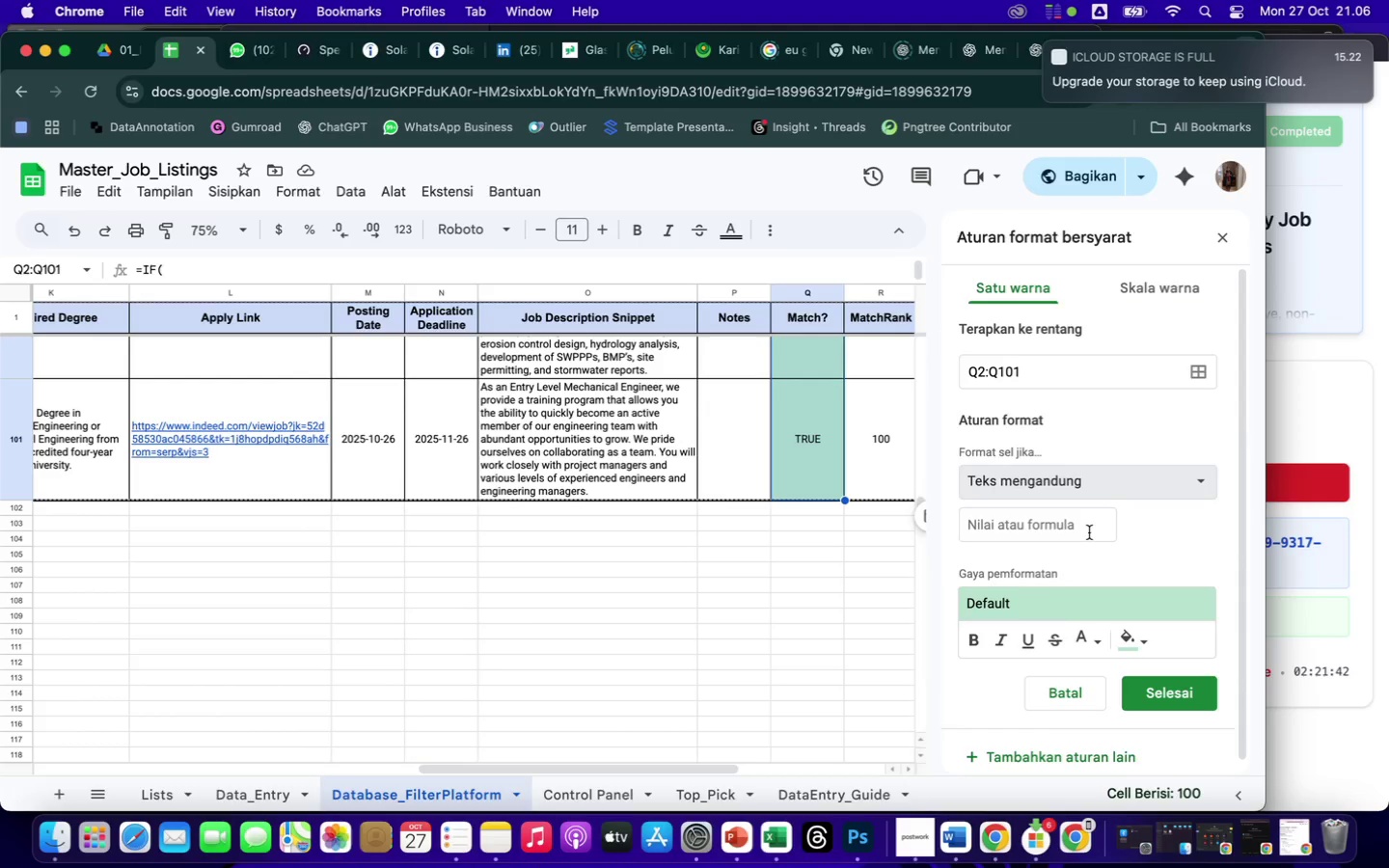 
left_click([1082, 531])
 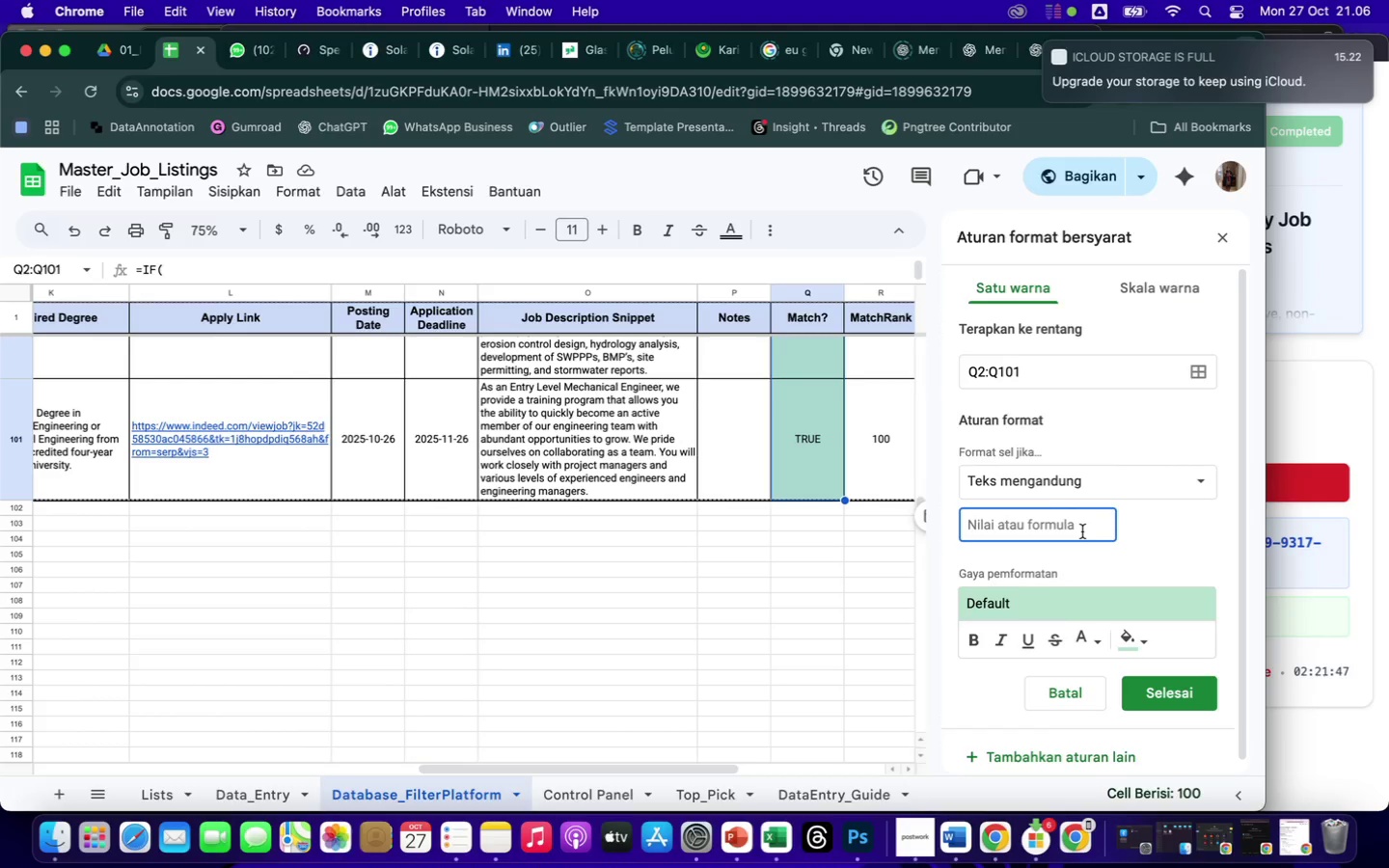 
wait(5.19)
 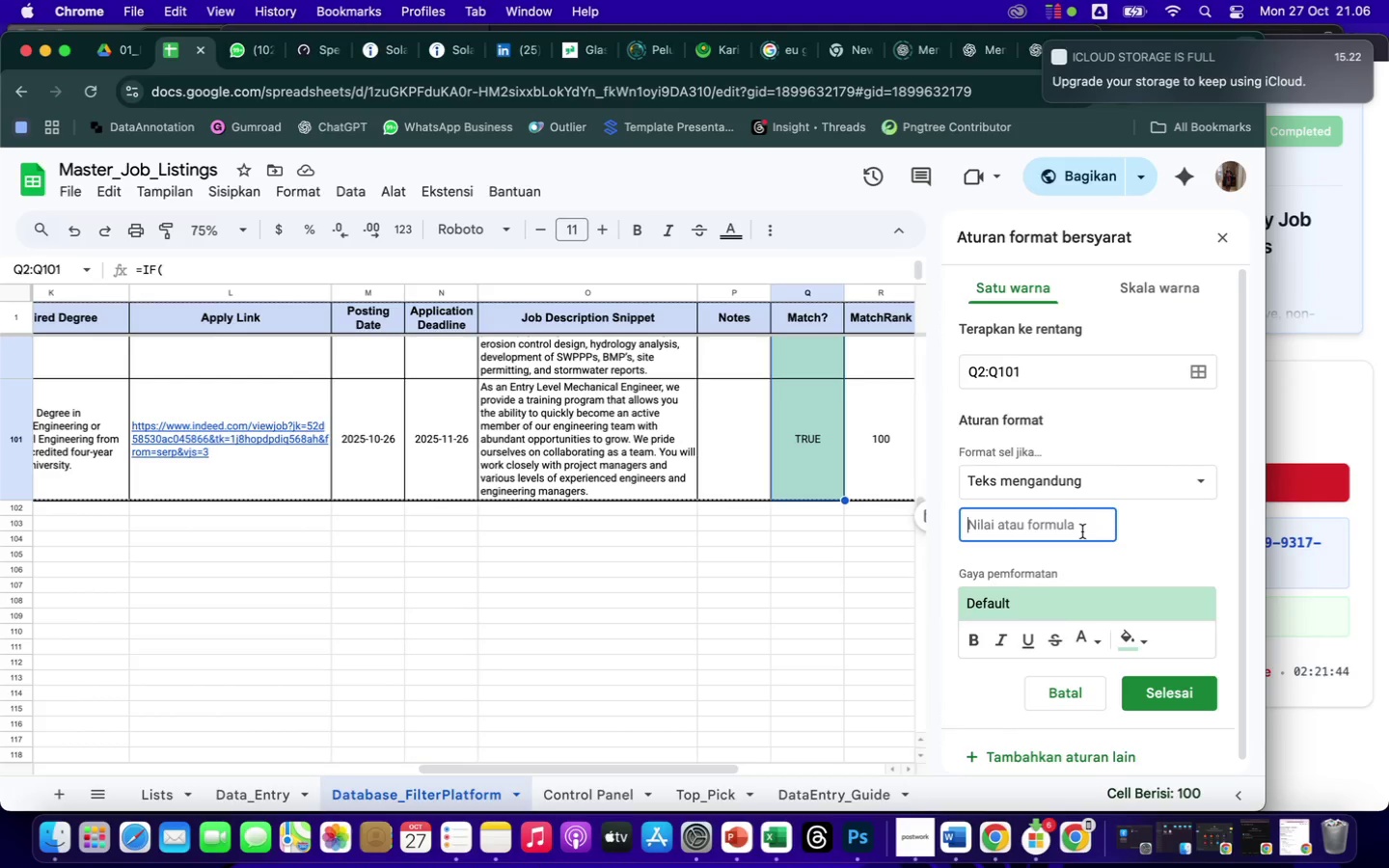 
key(Equal)
 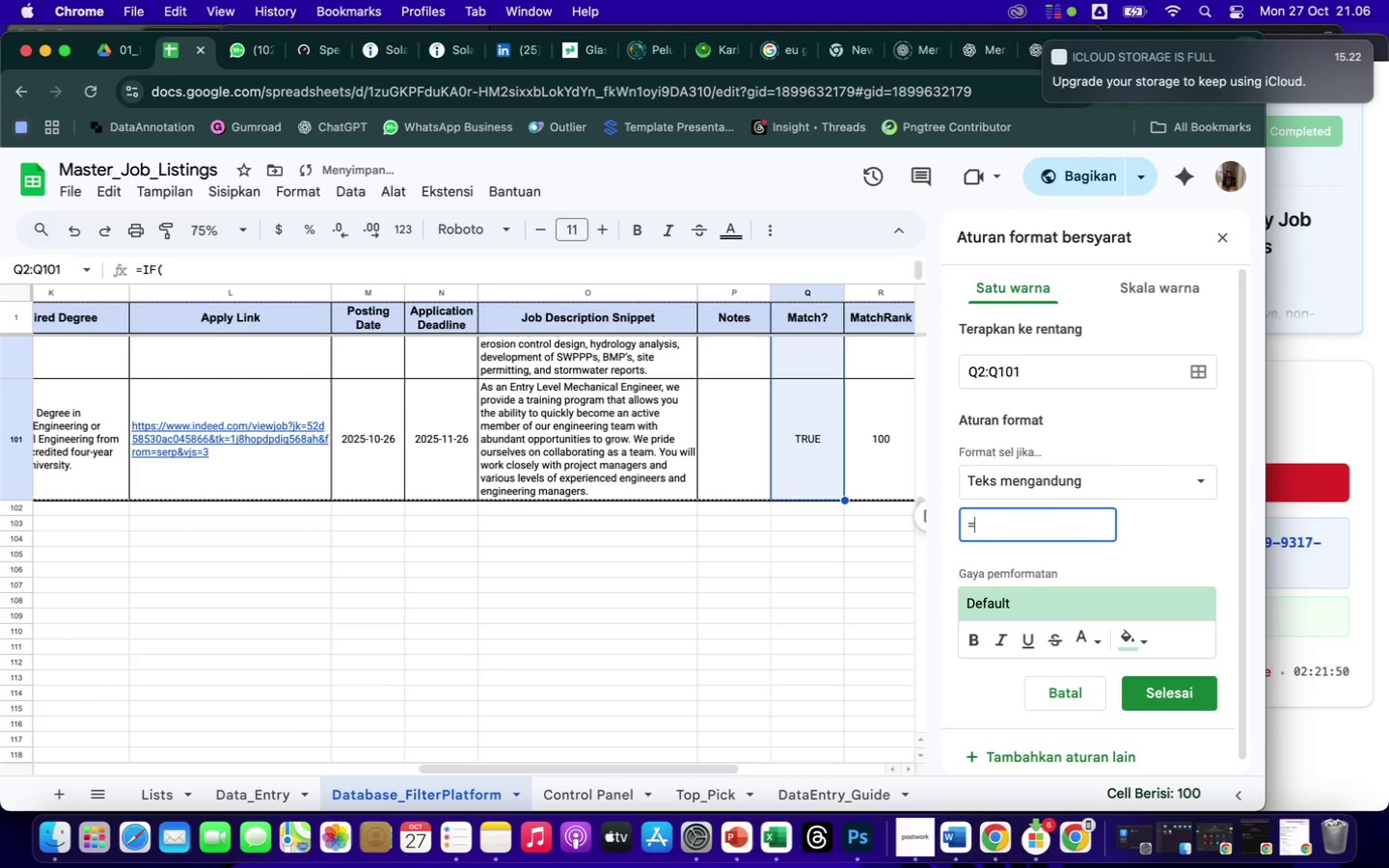 
key(Shift+4)
 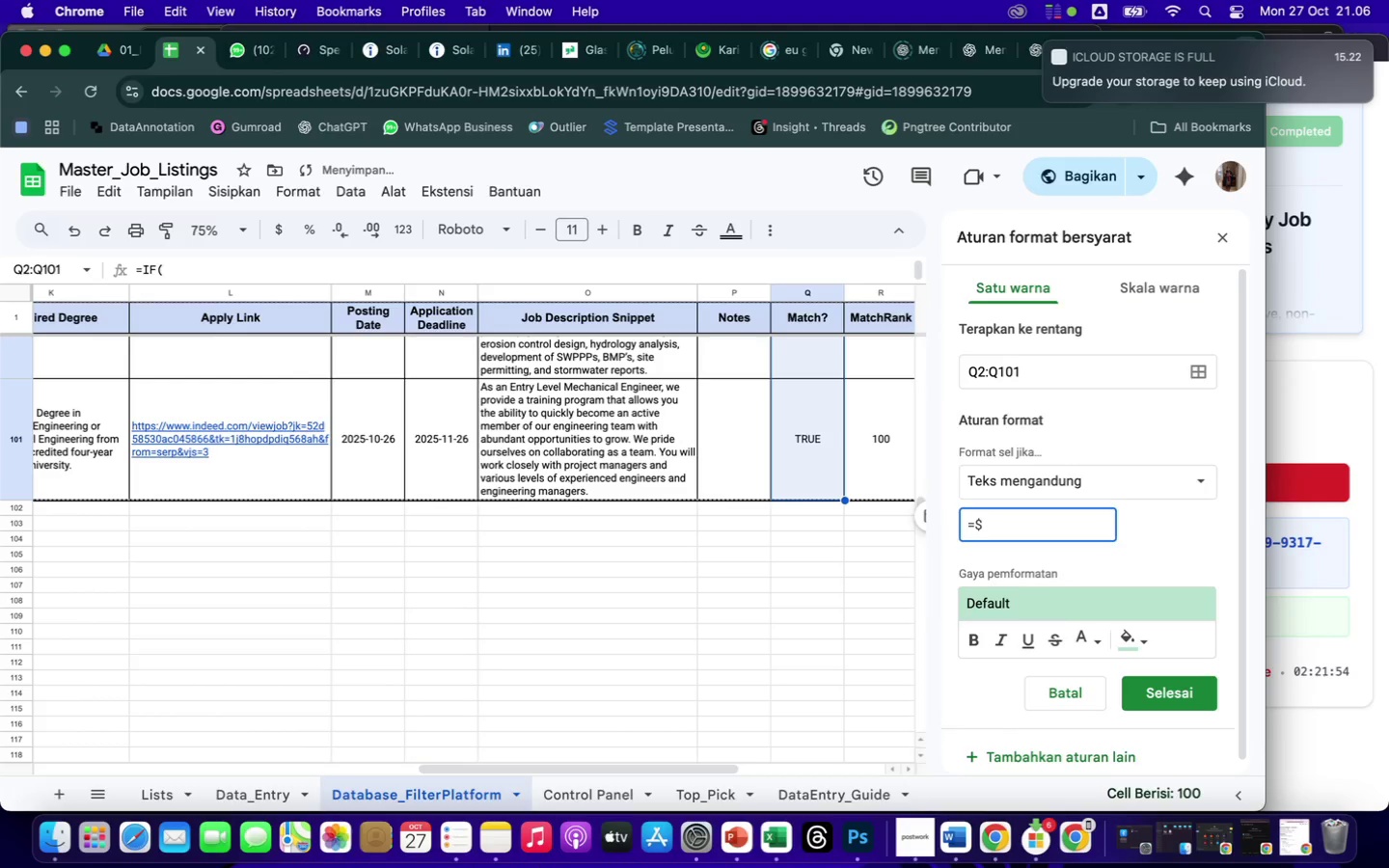 
type(Q2)
 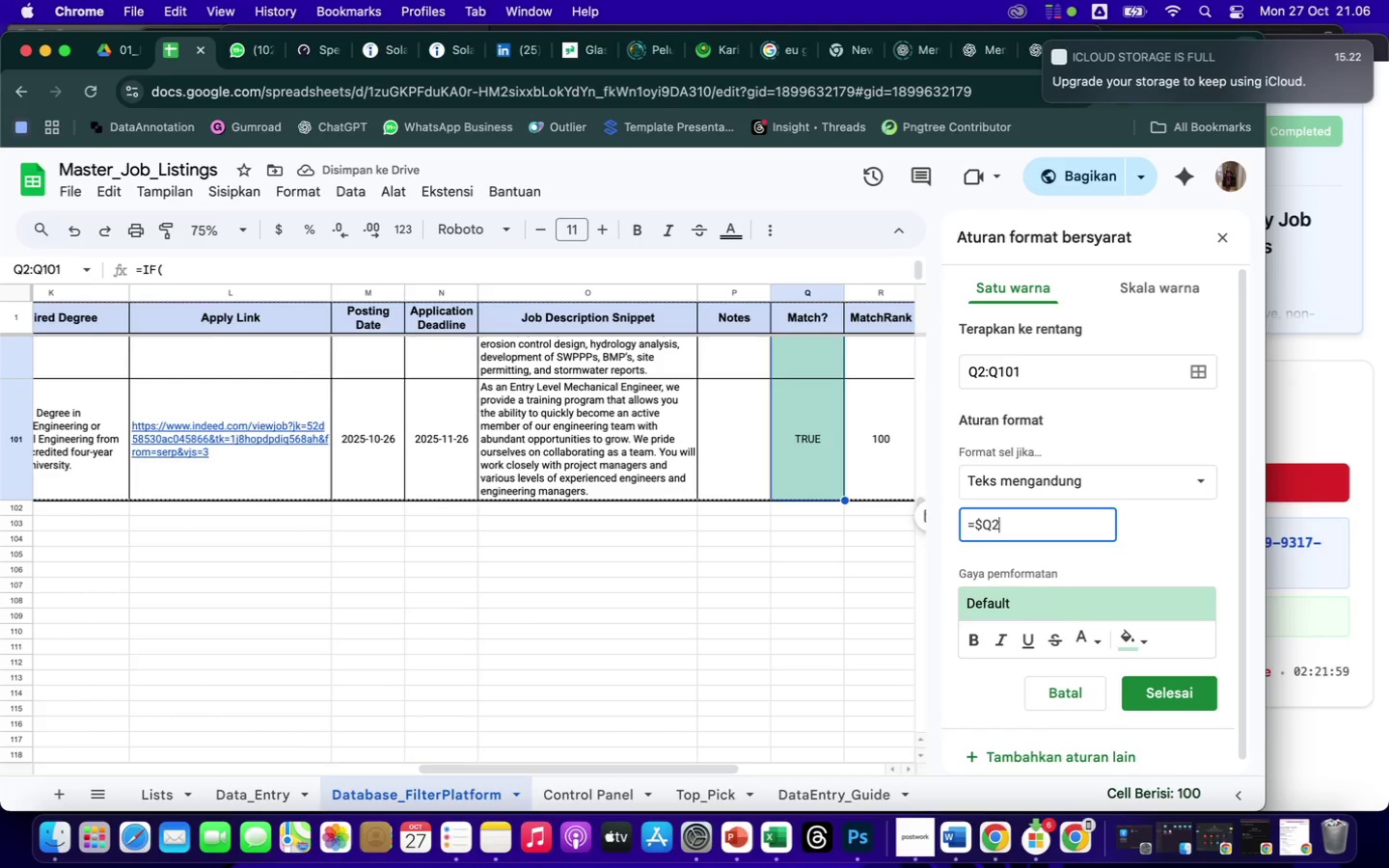 
type(=TRUE)